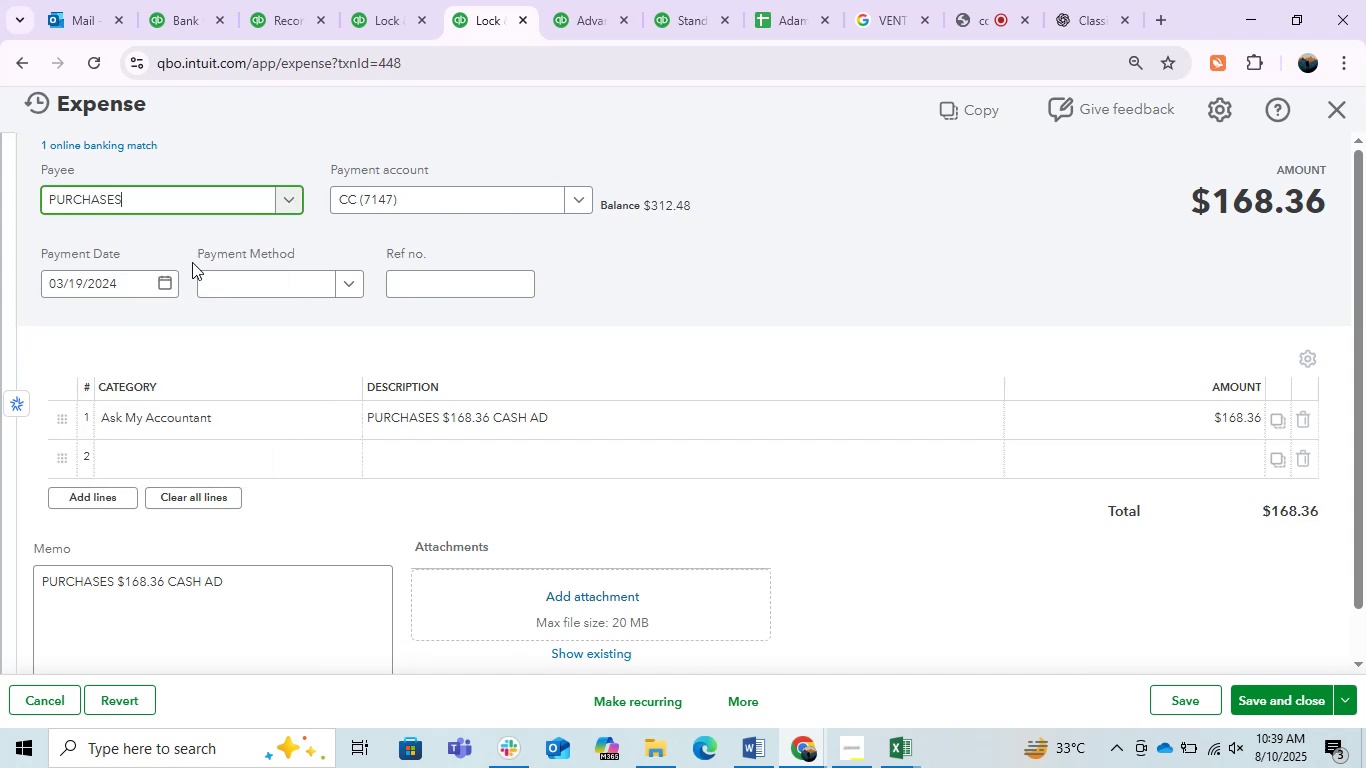 
left_click([215, 412])
 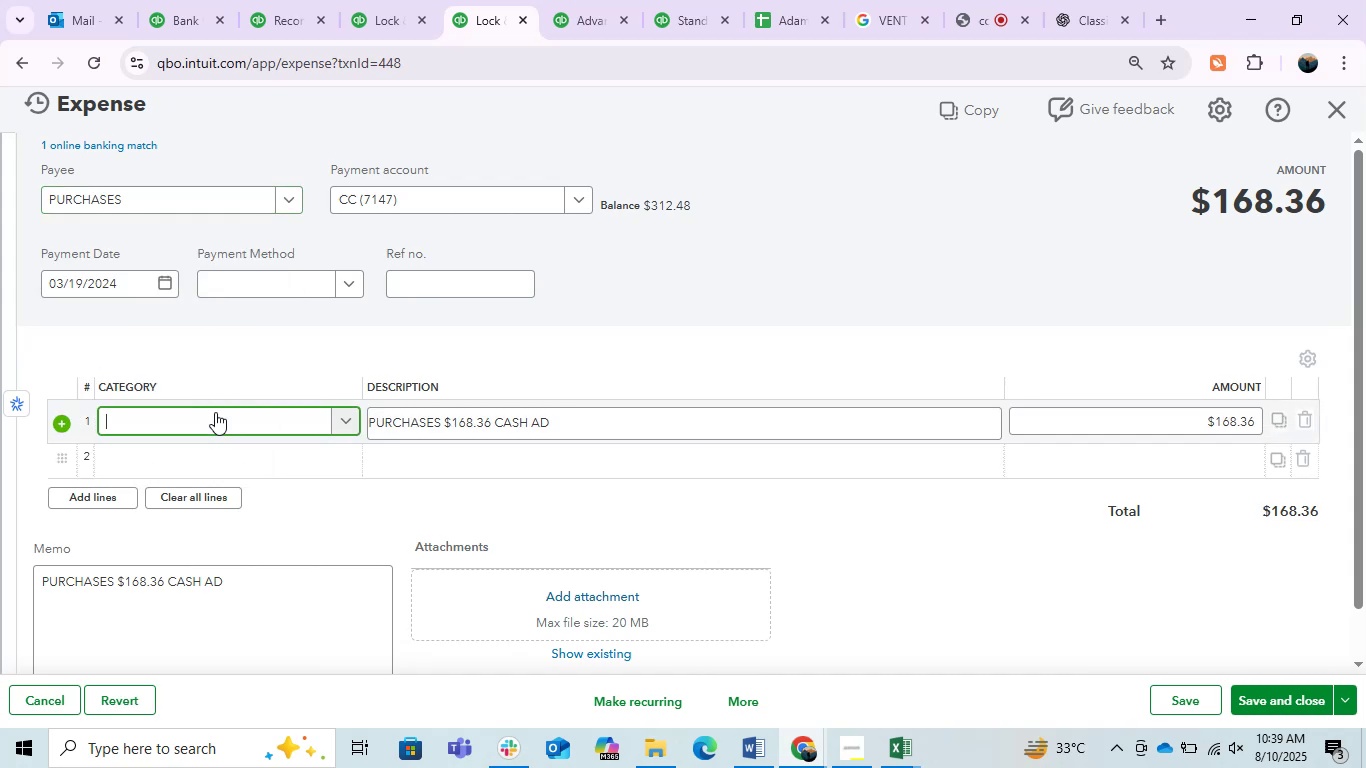 
left_click([215, 412])
 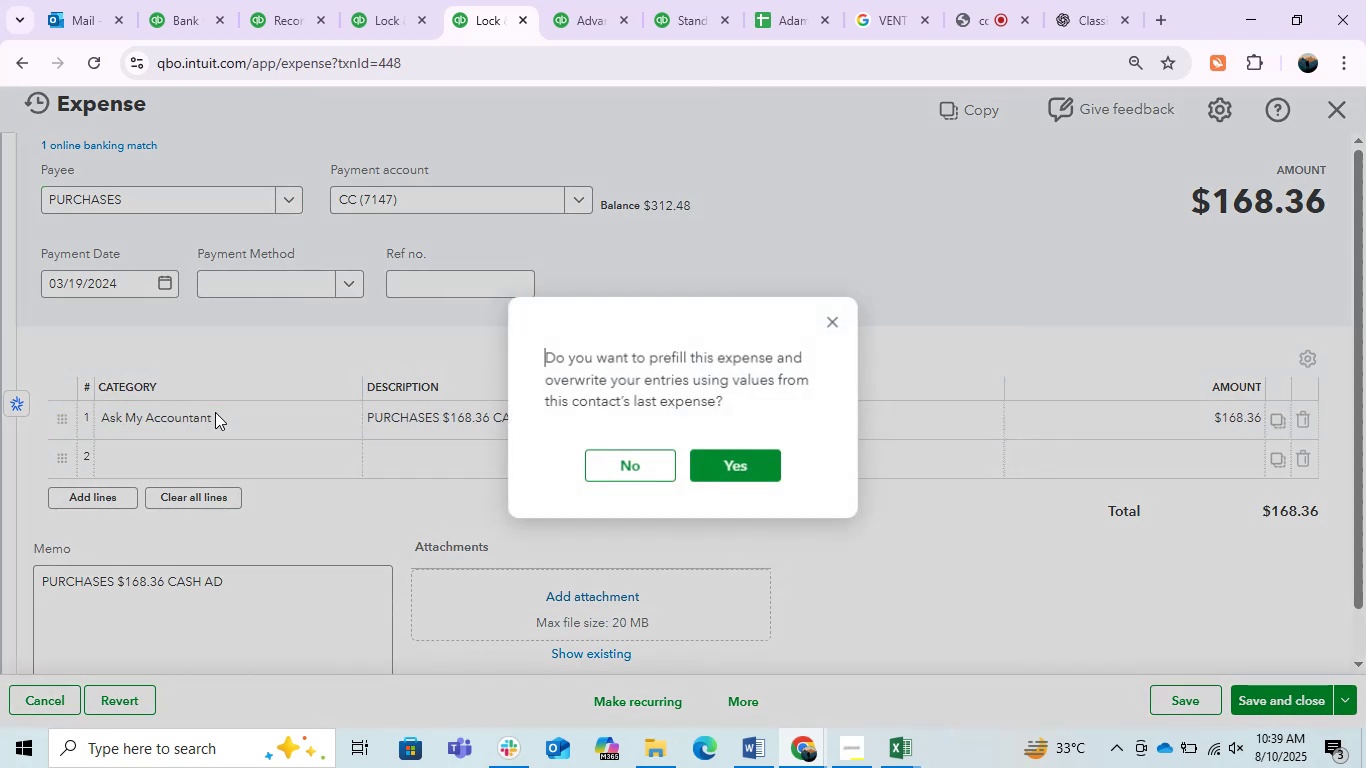 
key(O)
 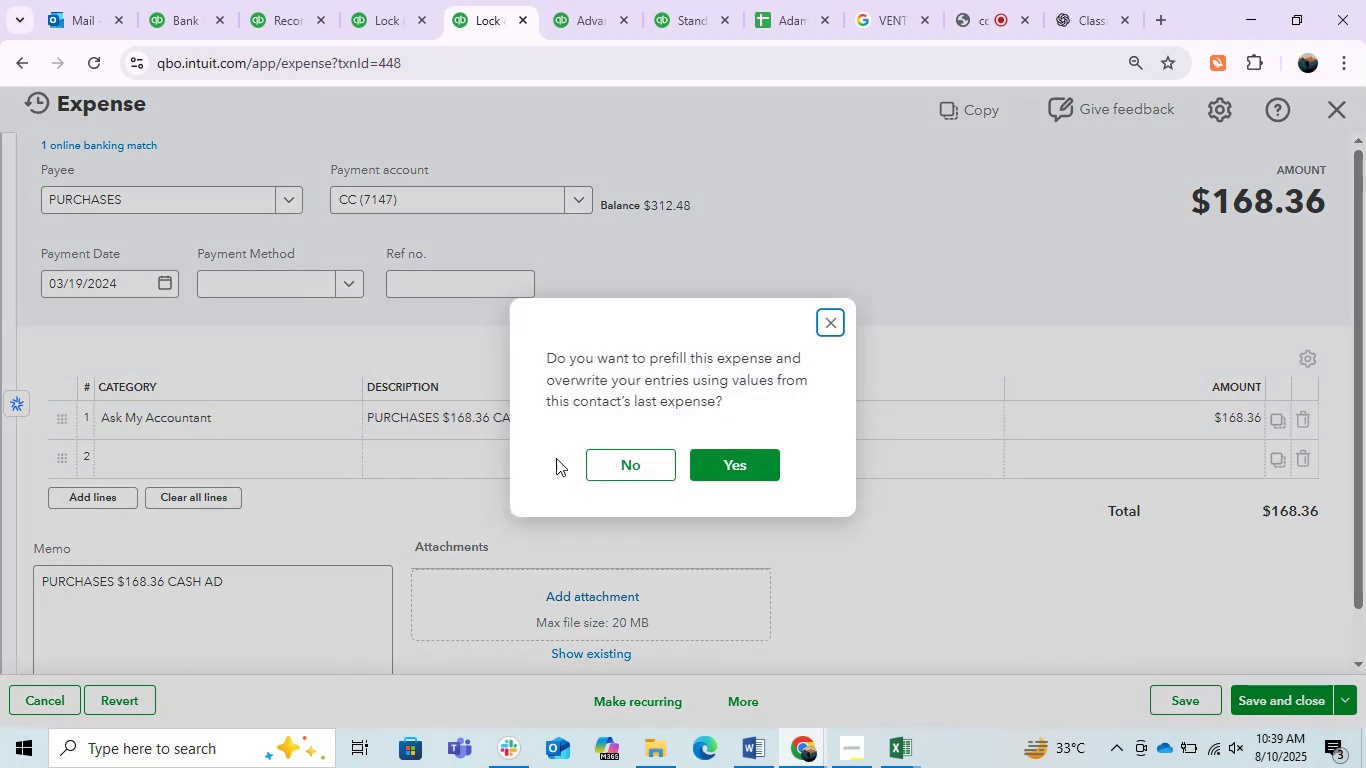 
left_click([651, 468])
 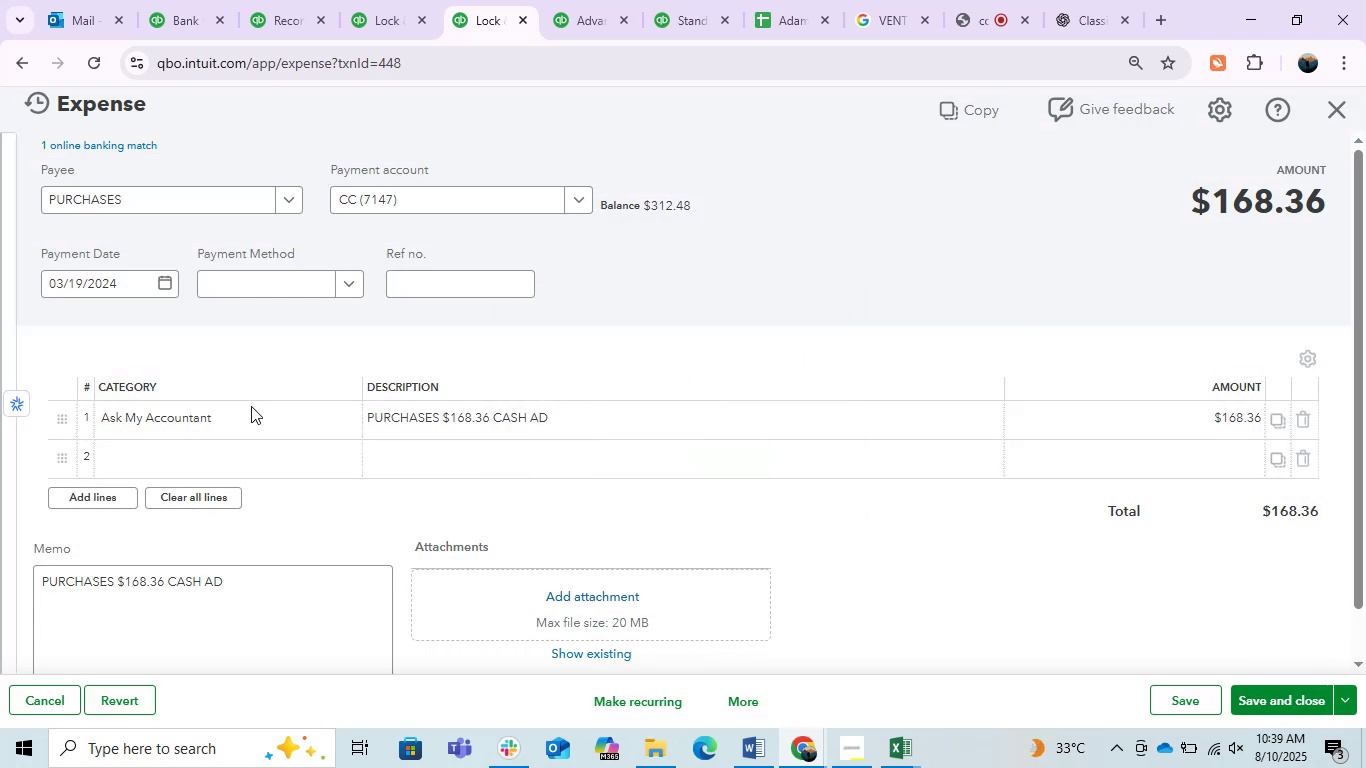 
left_click([240, 409])
 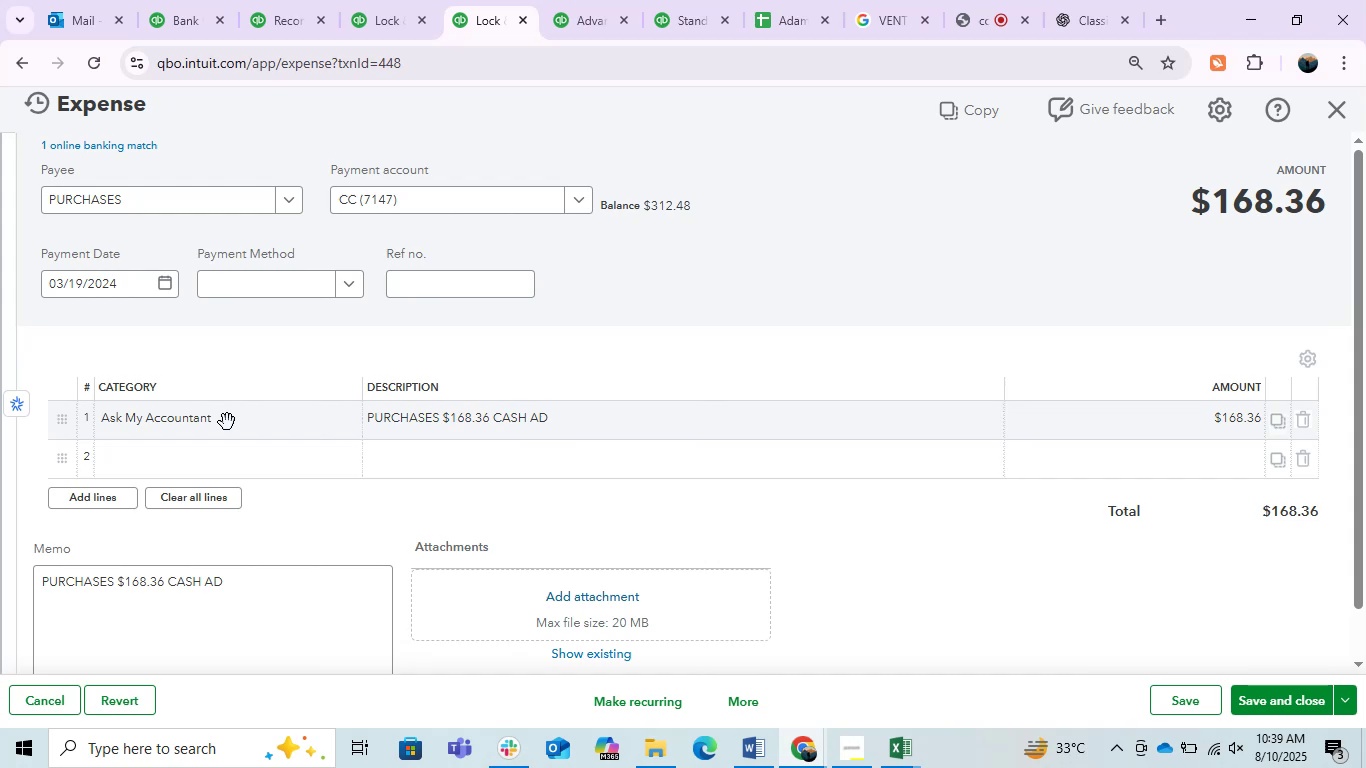 
left_click([227, 422])
 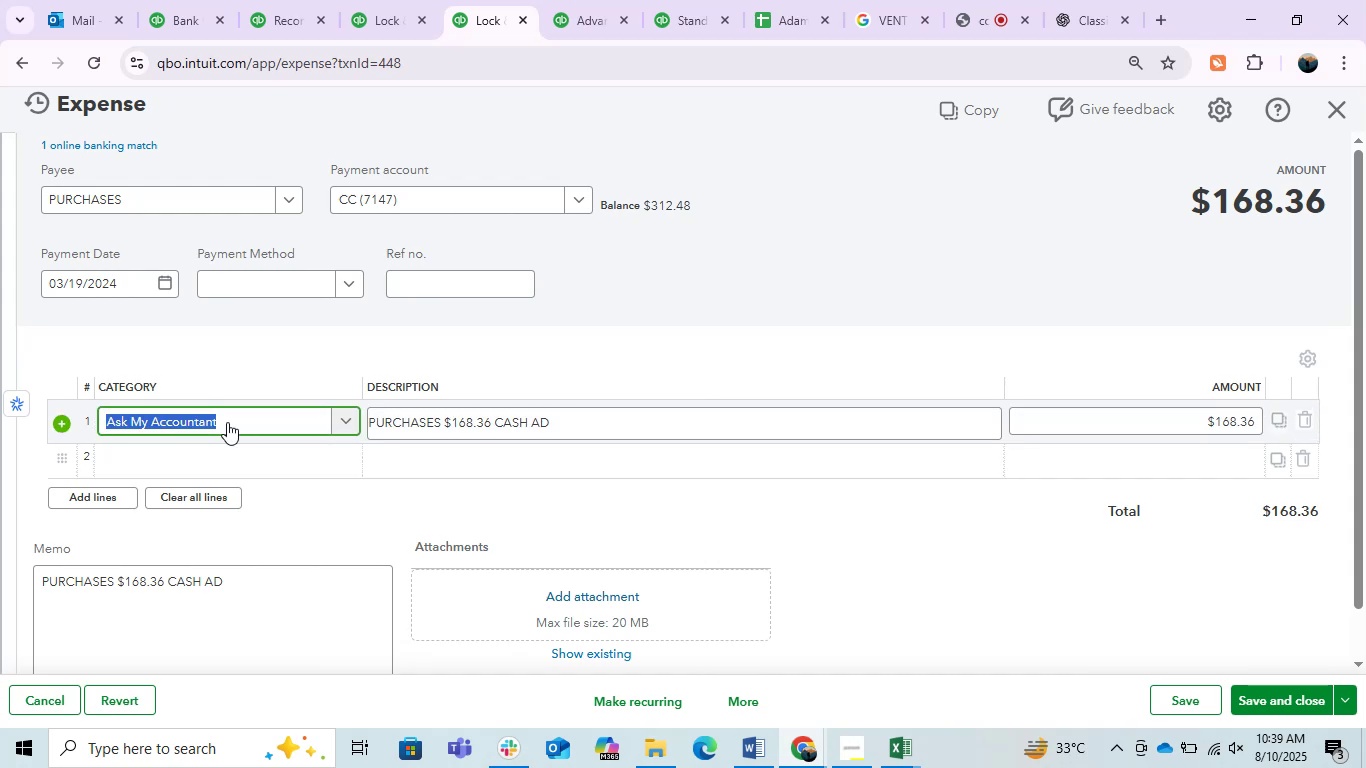 
type(owner)
 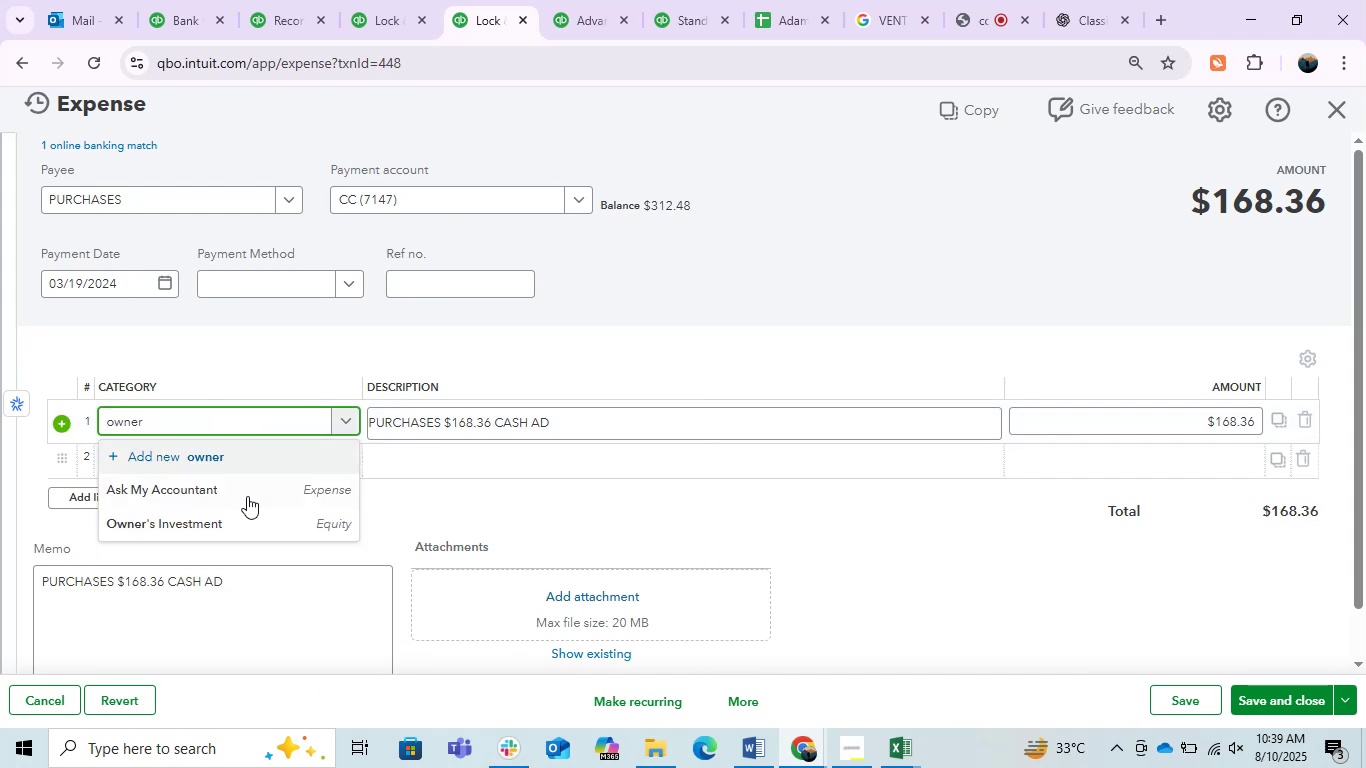 
left_click([235, 516])
 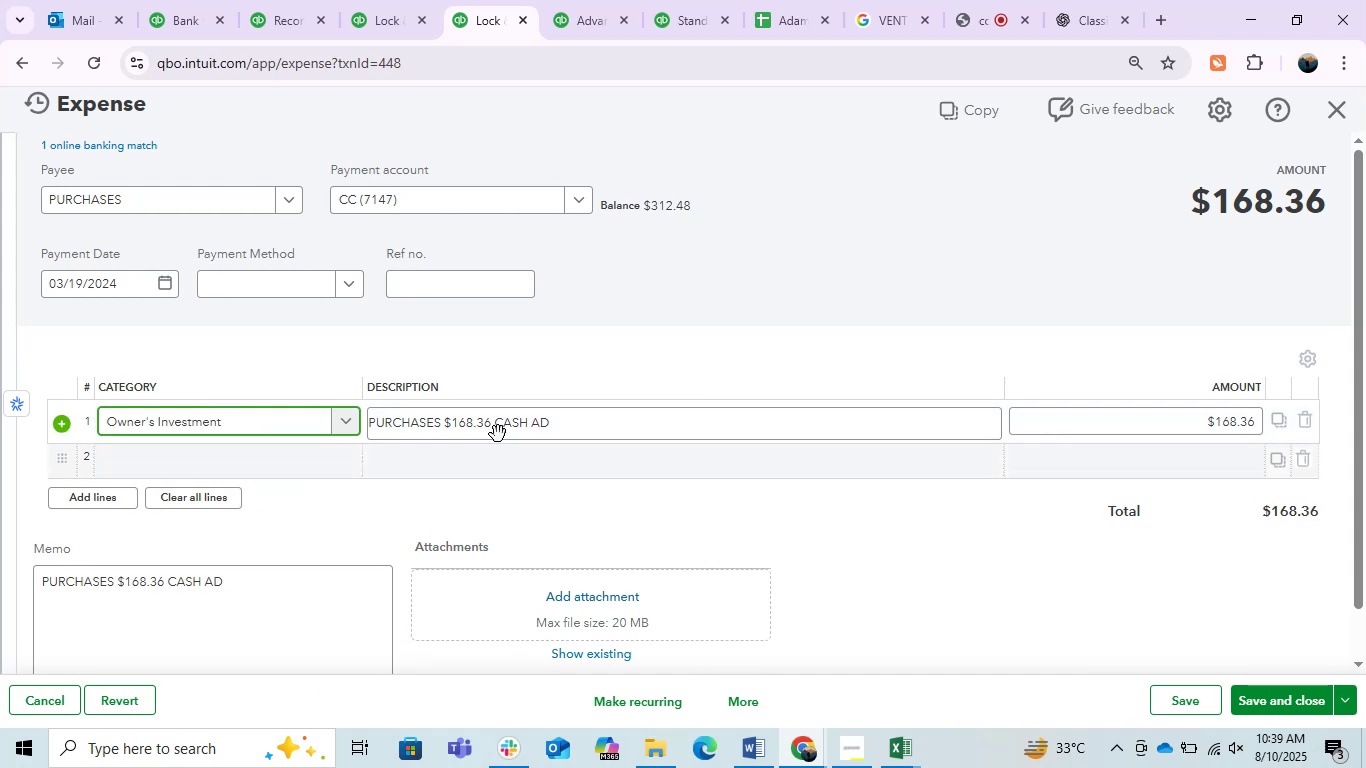 
left_click([687, 325])
 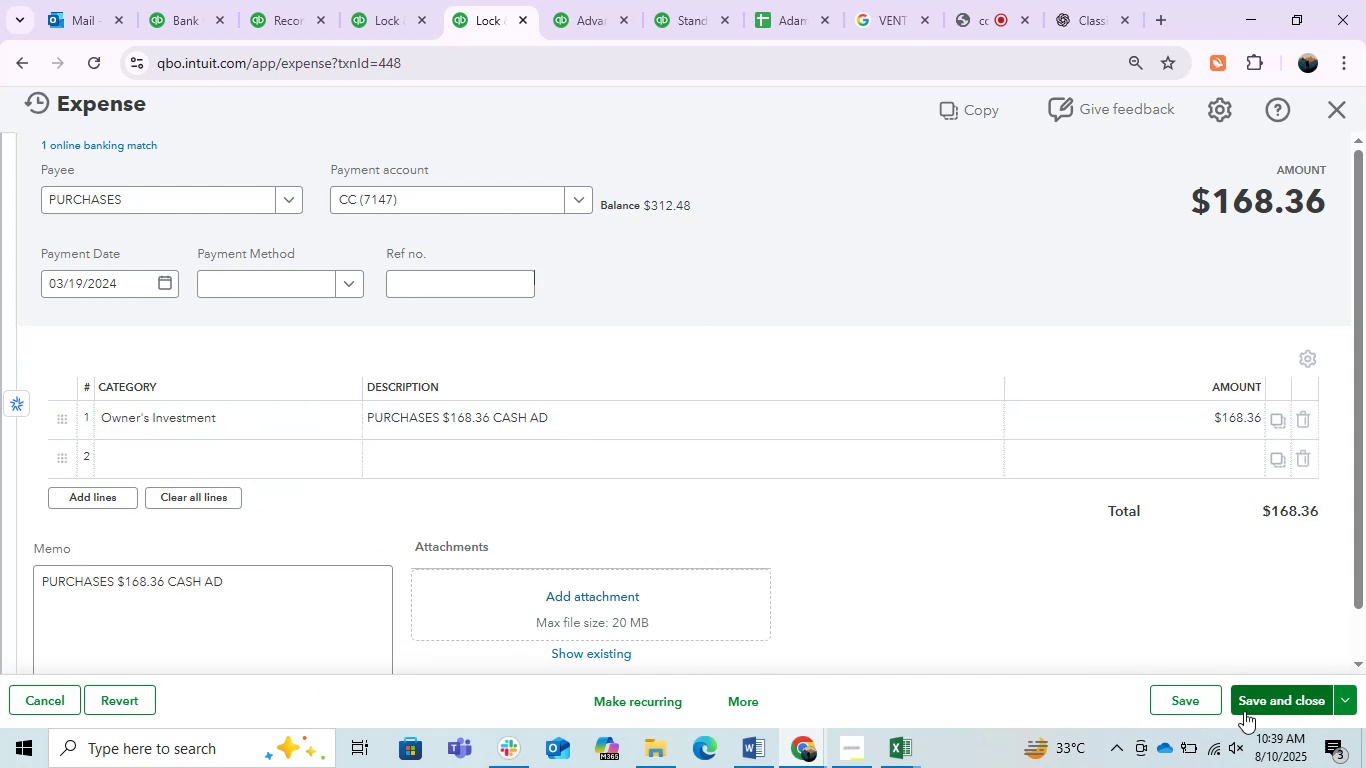 
left_click([1246, 710])
 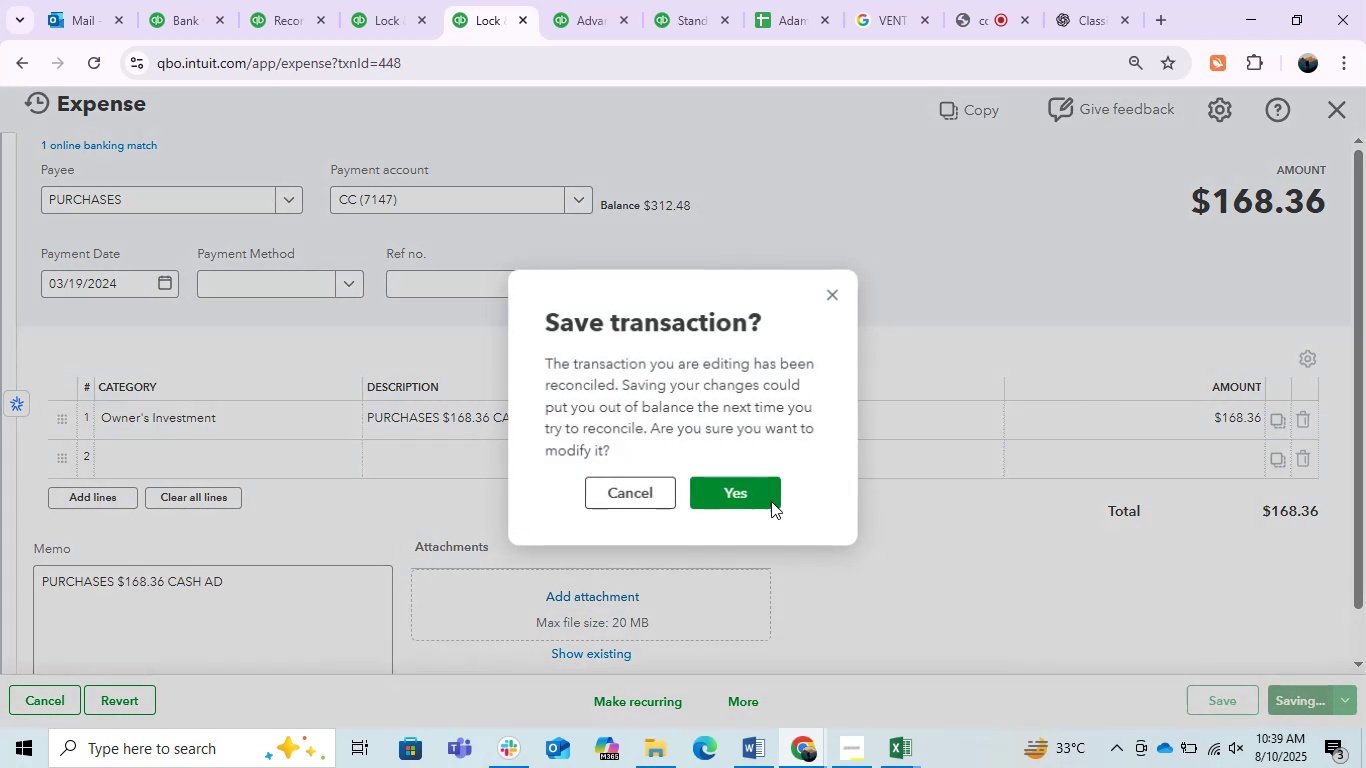 
left_click([771, 501])
 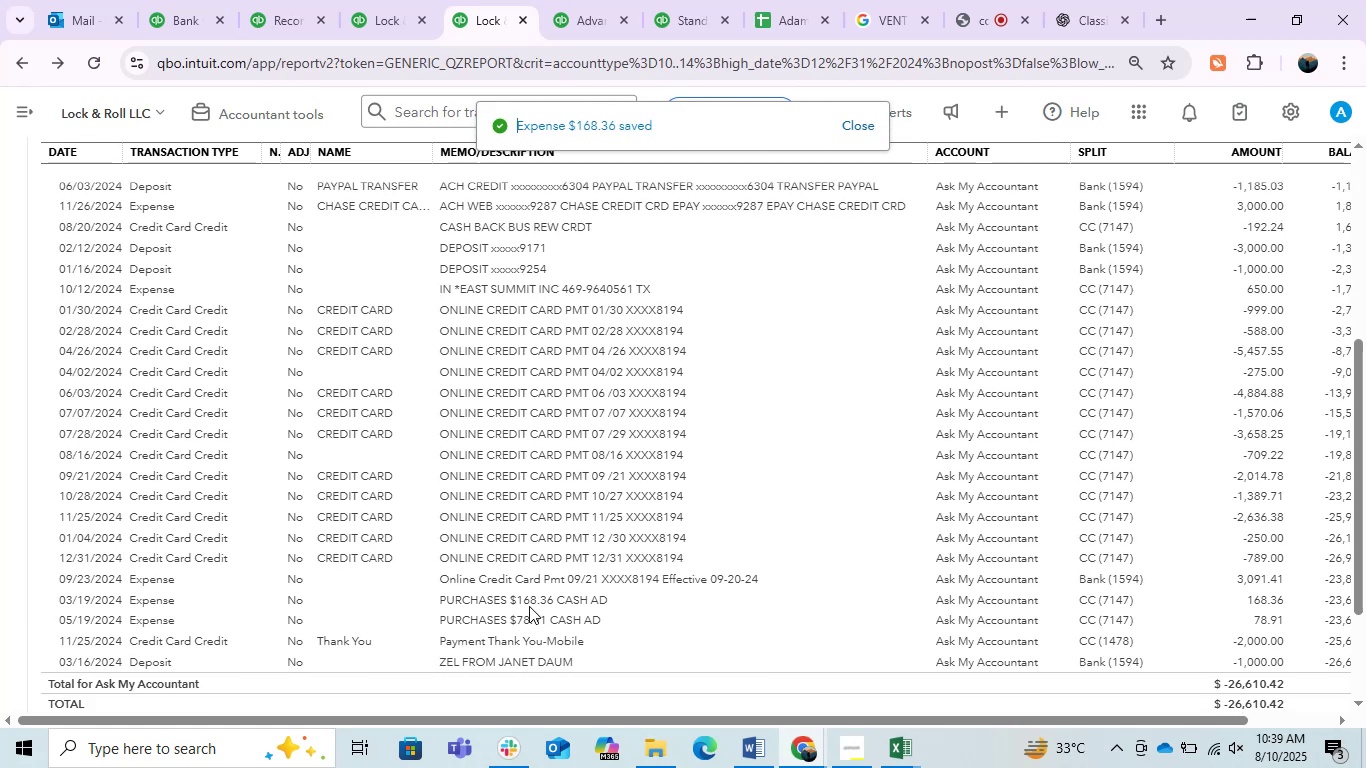 
wait(7.28)
 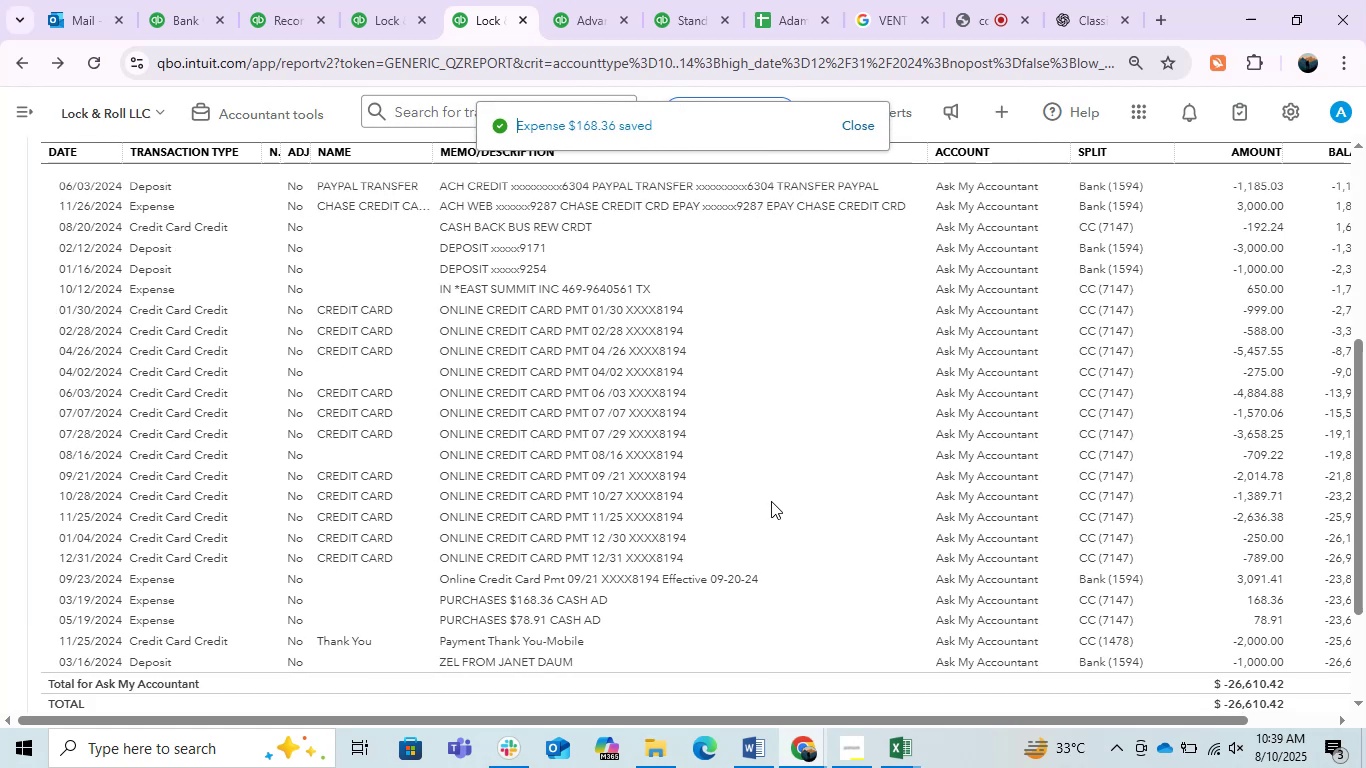 
left_click([583, 496])
 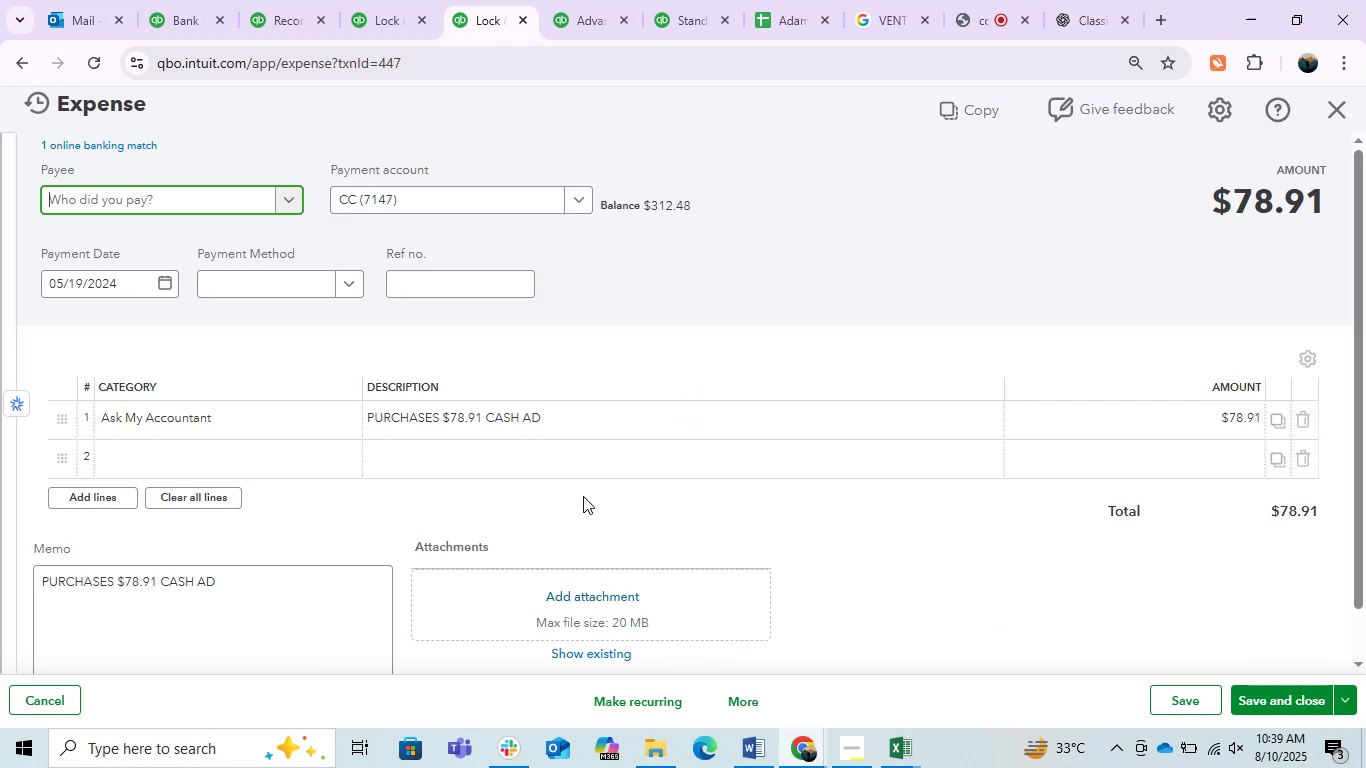 
left_click([305, 427])
 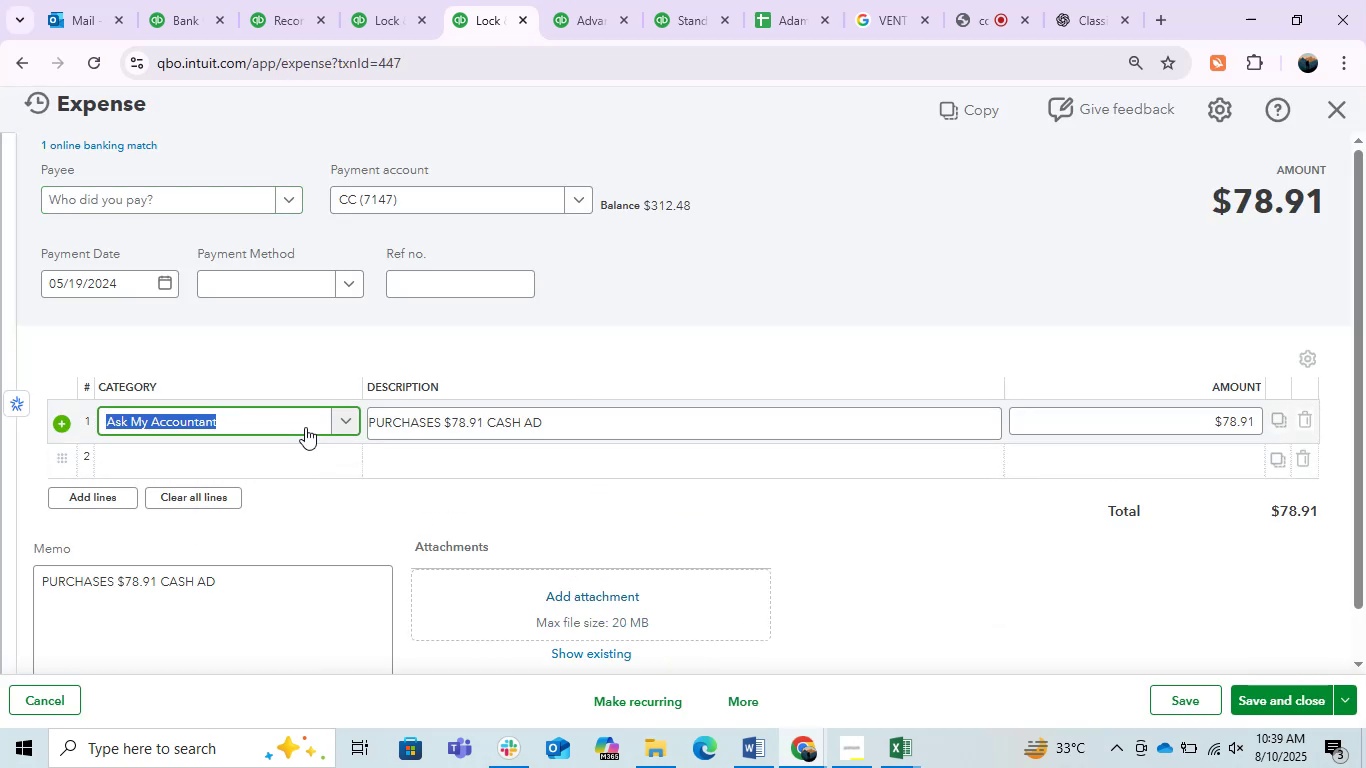 
type(owner)
 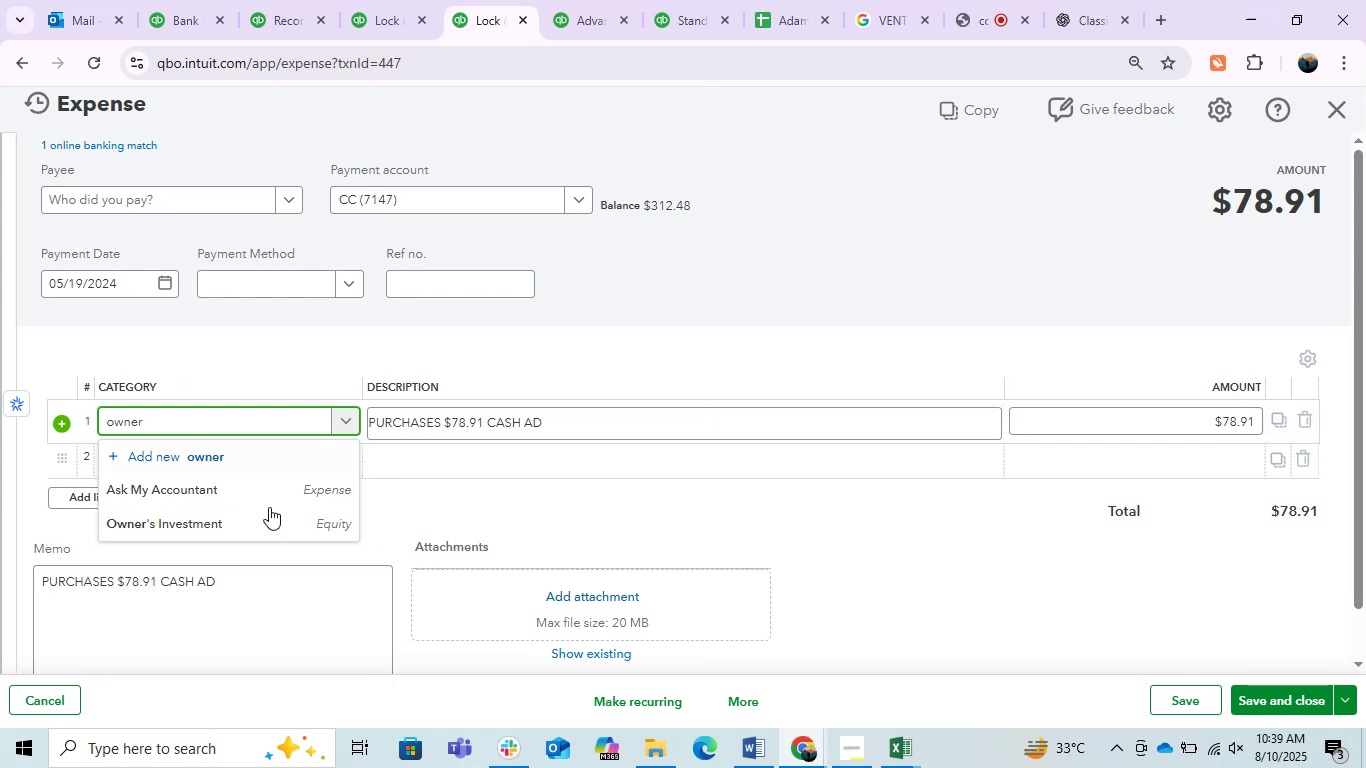 
left_click([237, 533])
 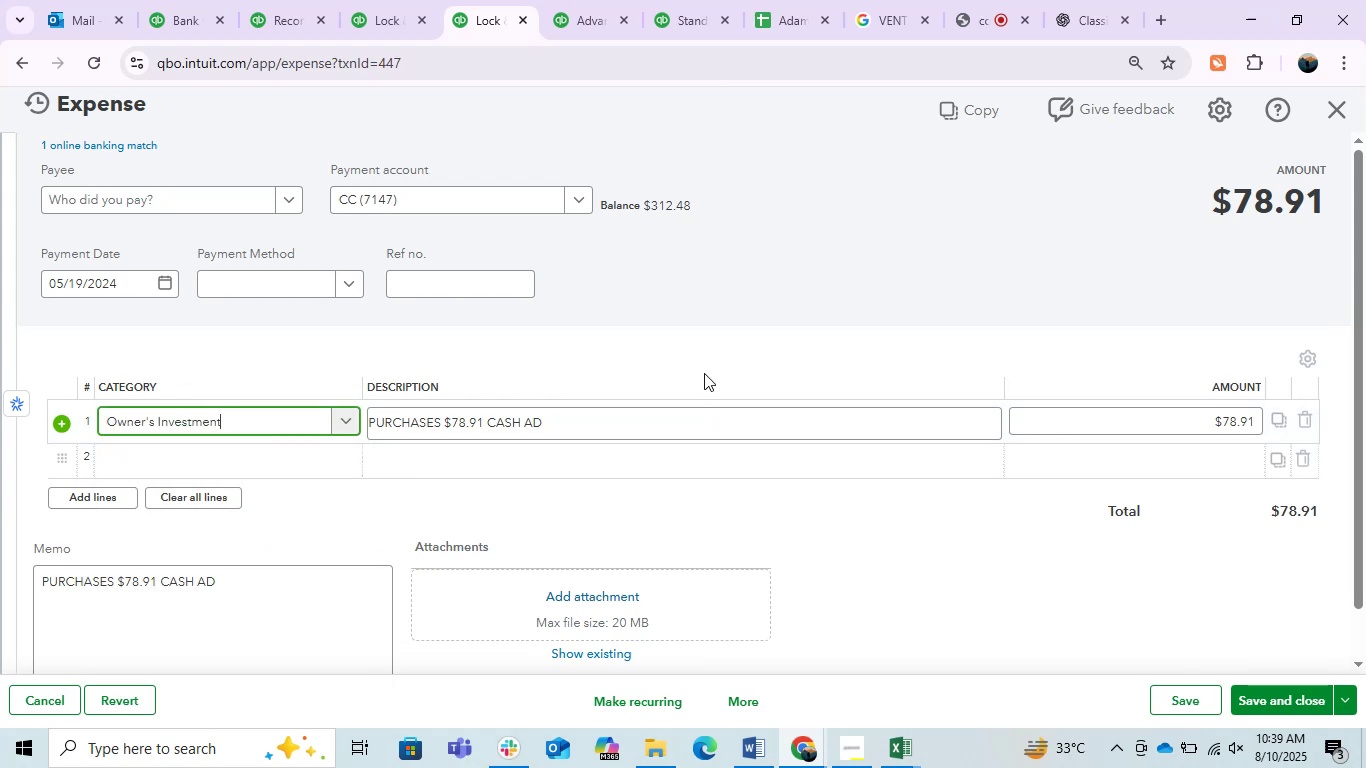 
left_click([727, 312])
 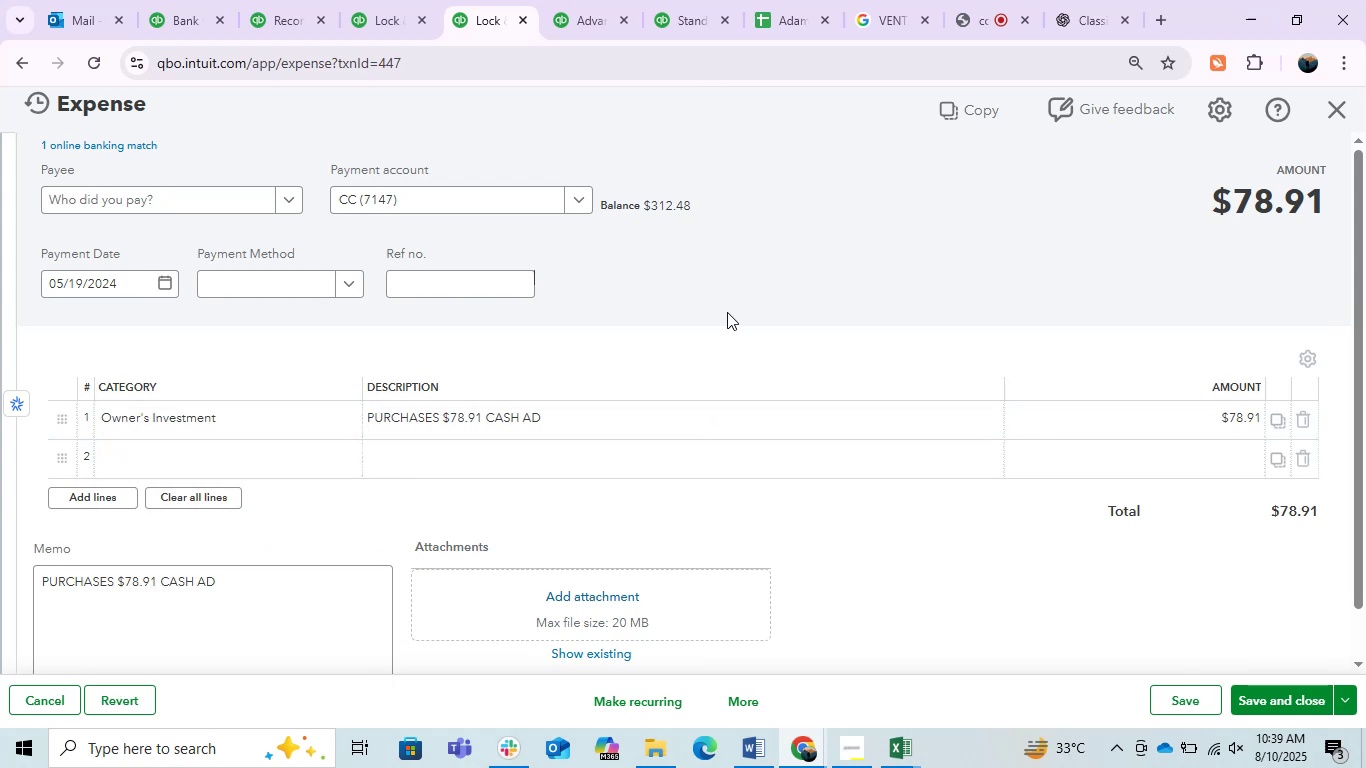 
left_click([153, 210])
 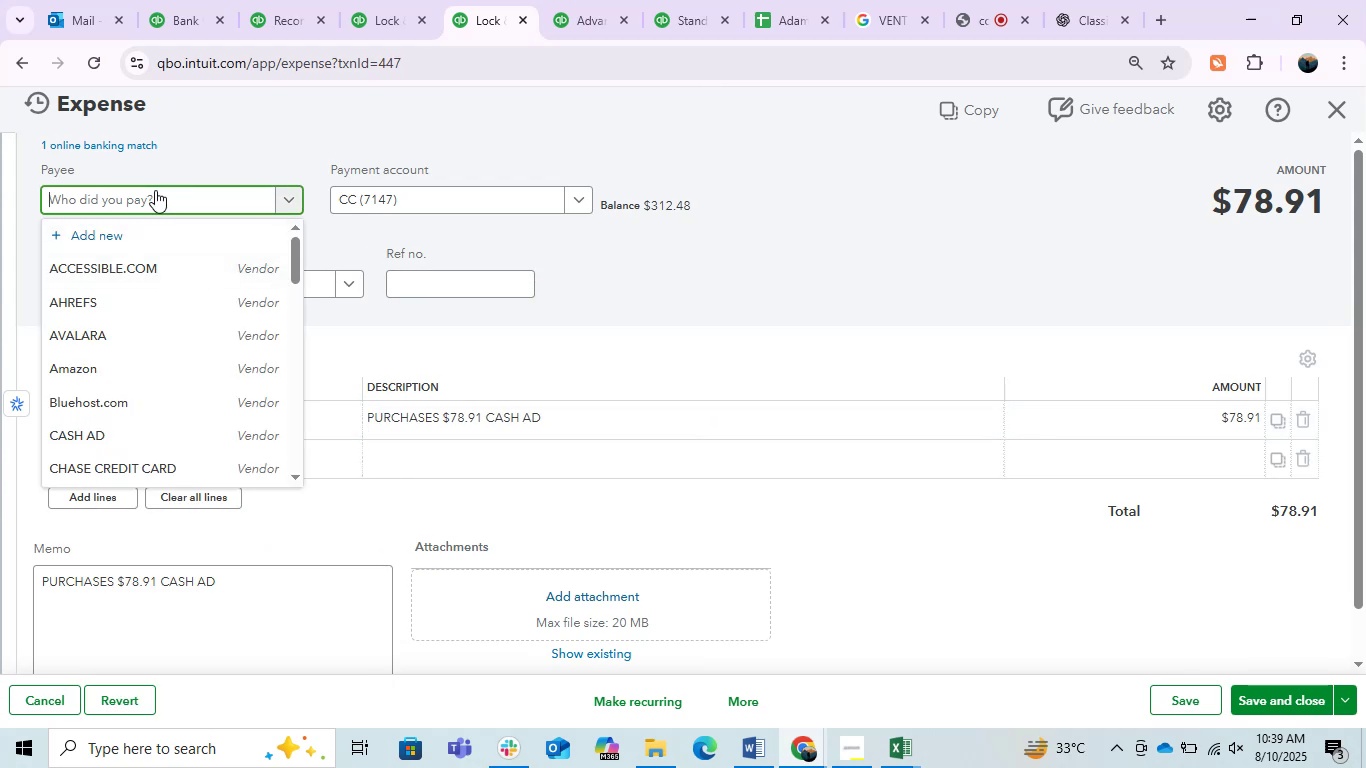 
type(pur)
 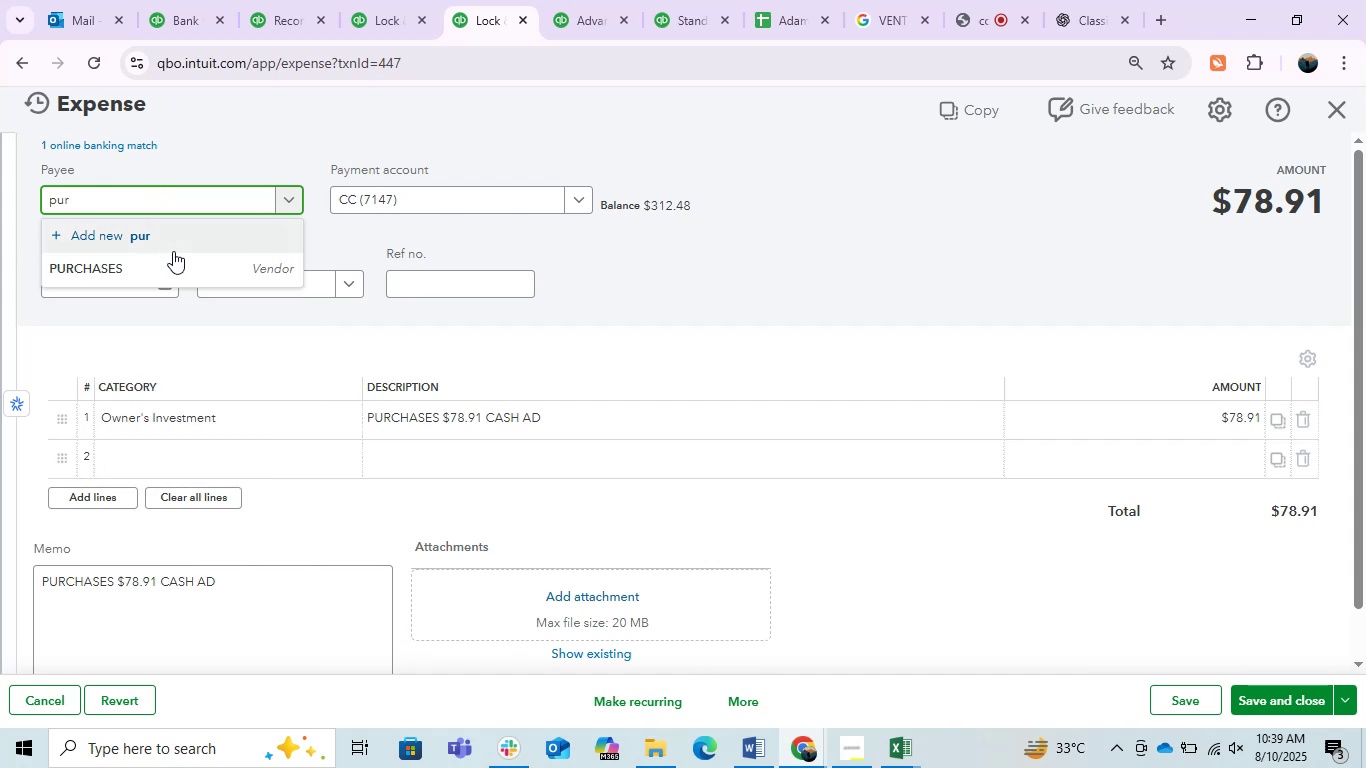 
left_click([167, 277])
 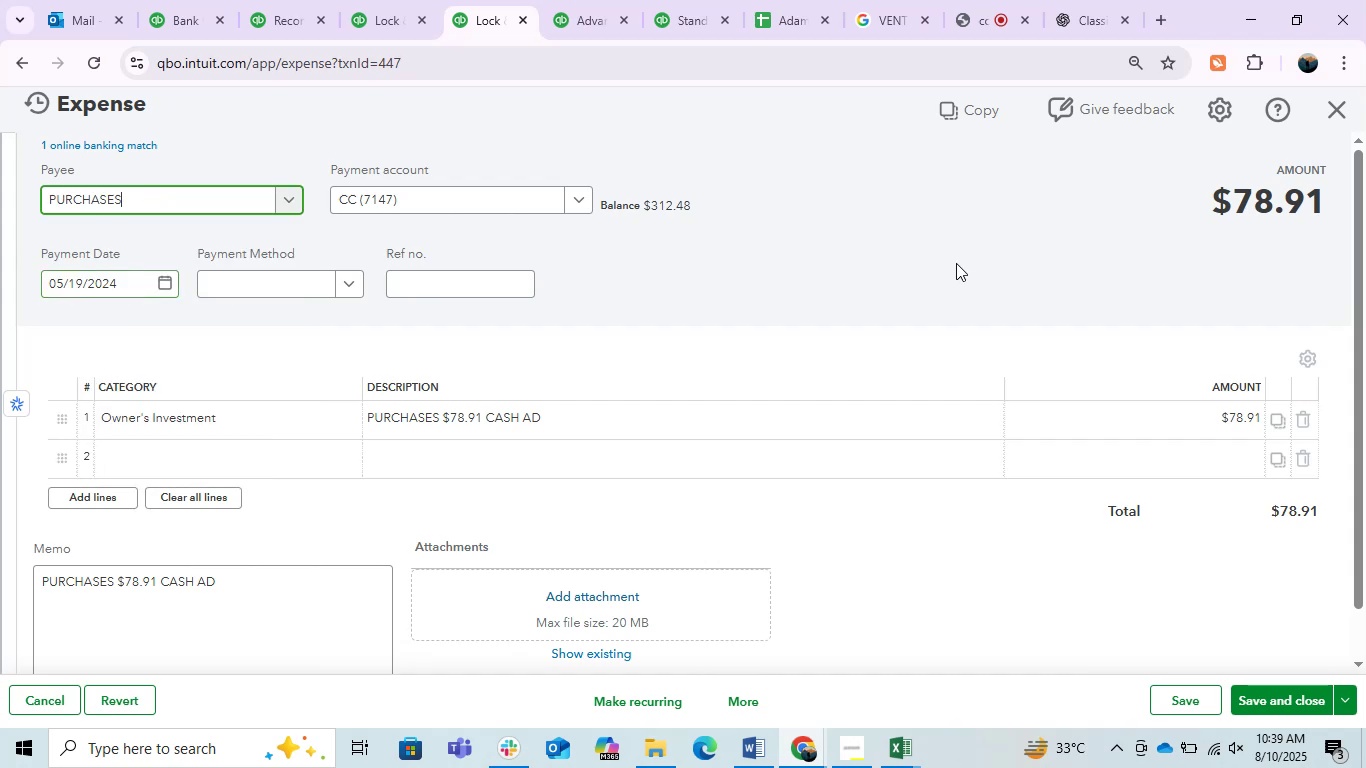 
left_click([752, 296])
 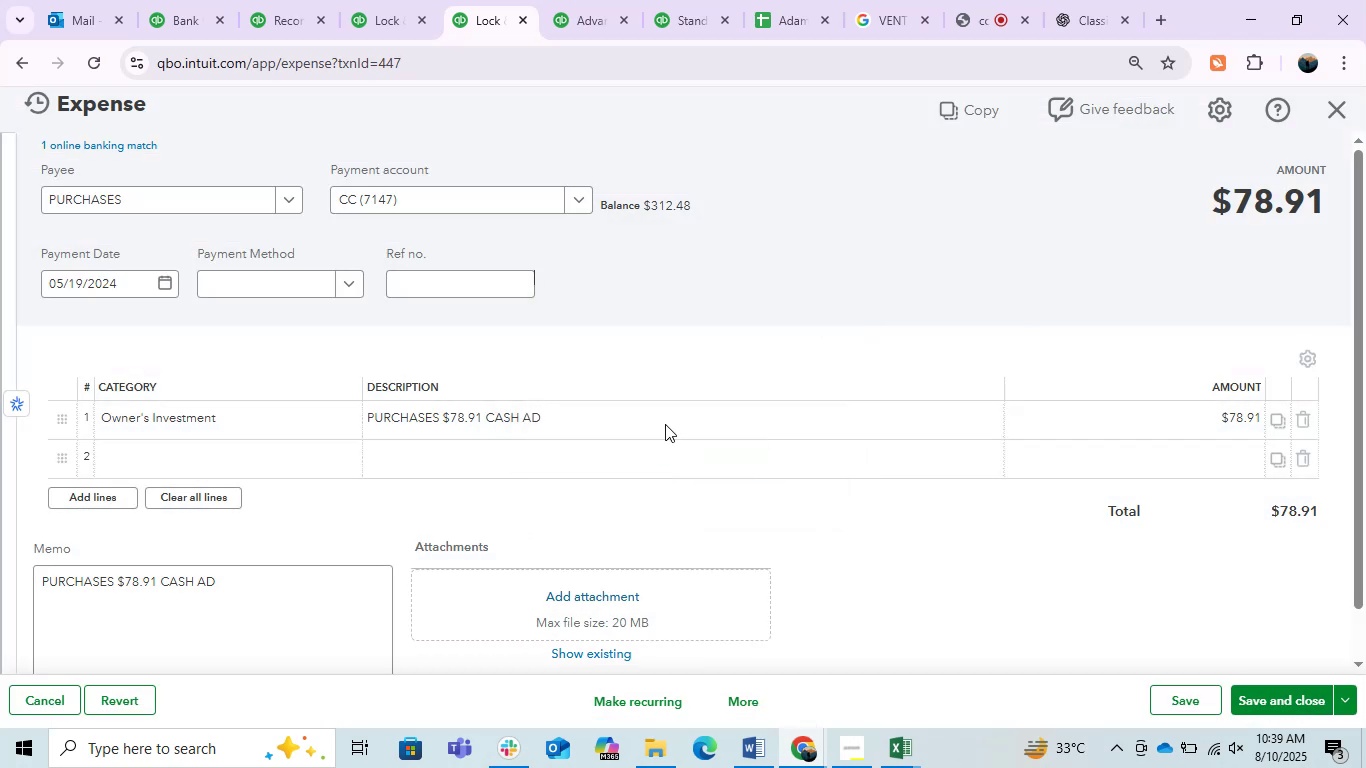 
left_click([1320, 688])
 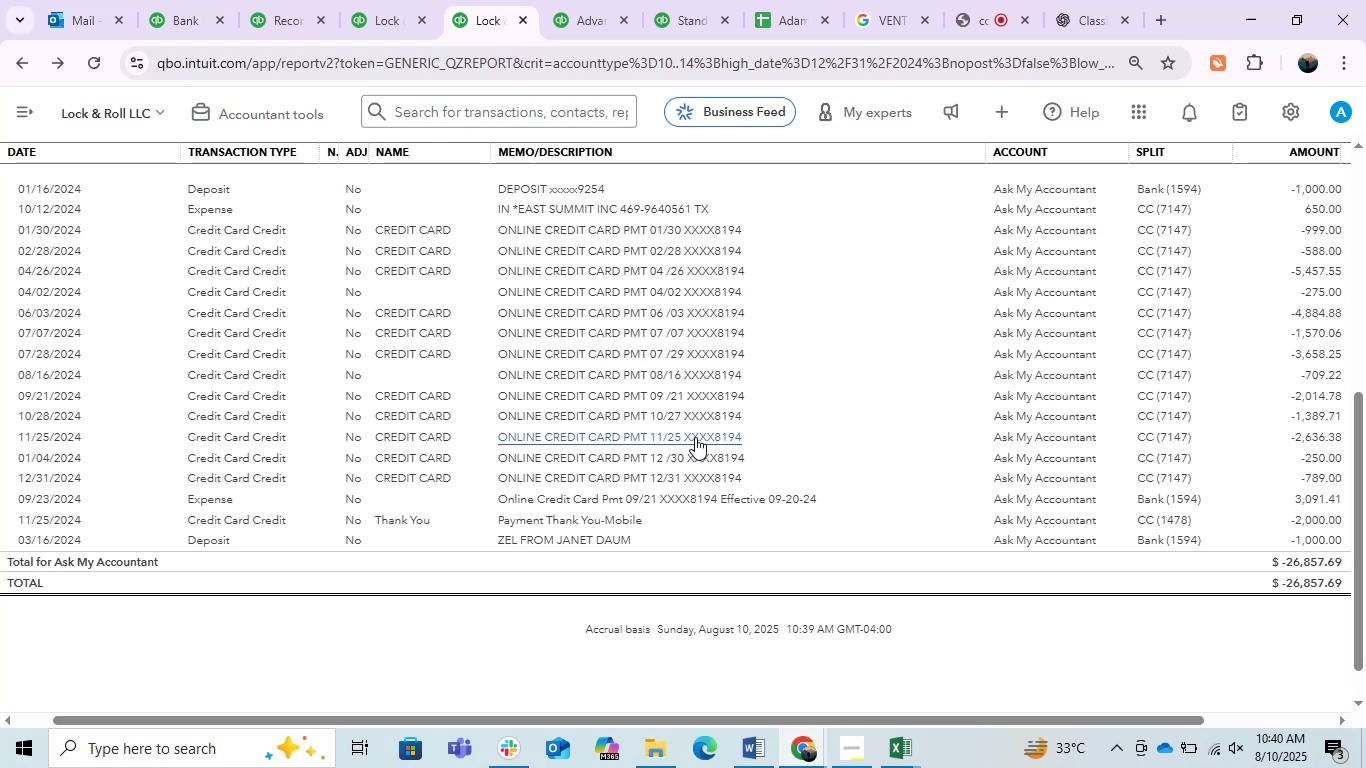 
wait(31.45)
 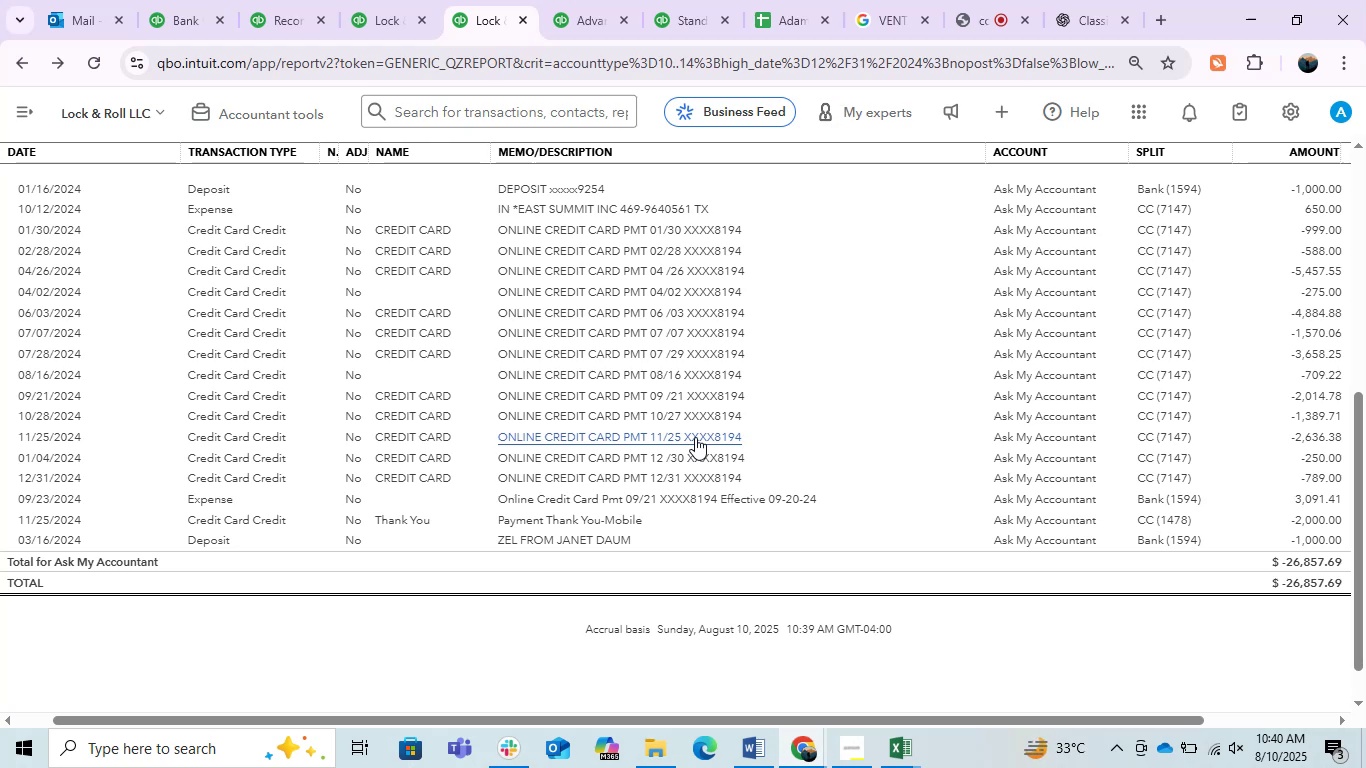 
left_click([568, 533])
 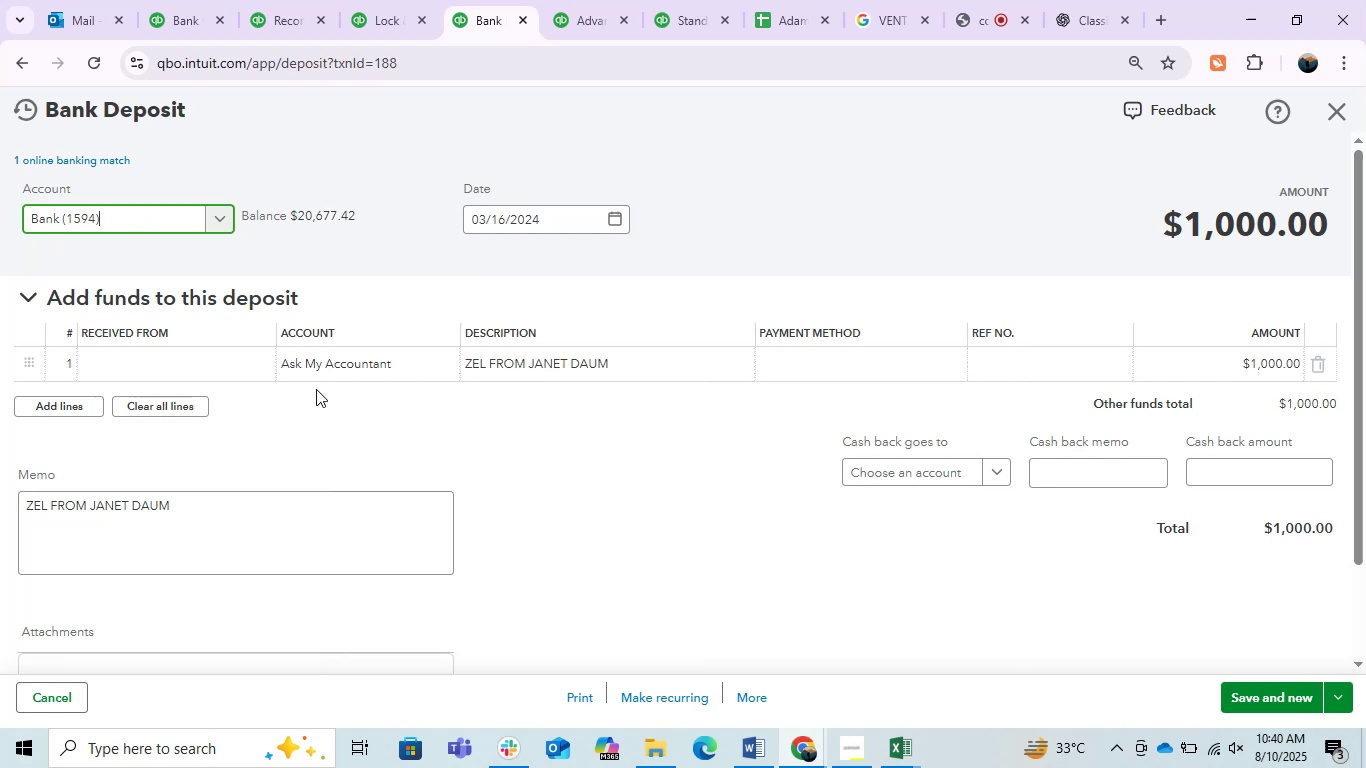 
left_click([346, 369])
 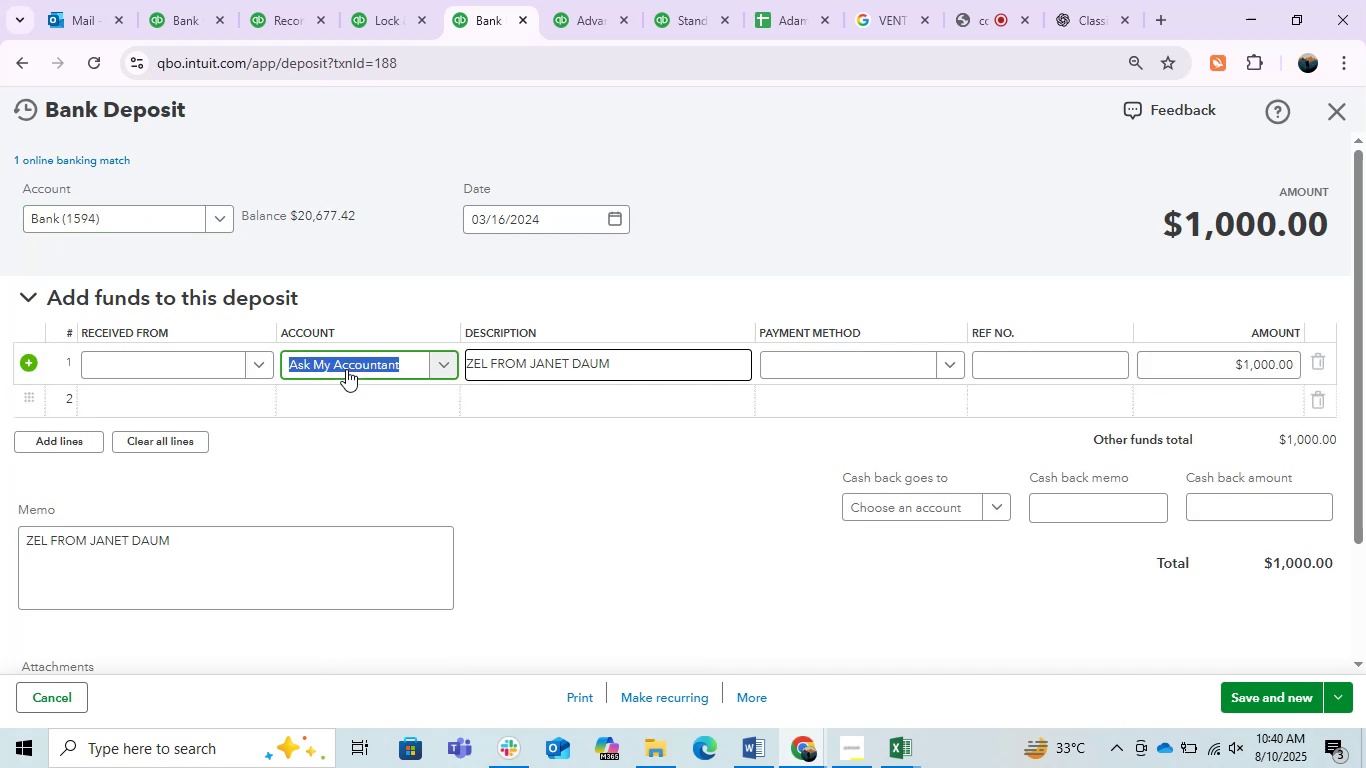 
type(owner)
 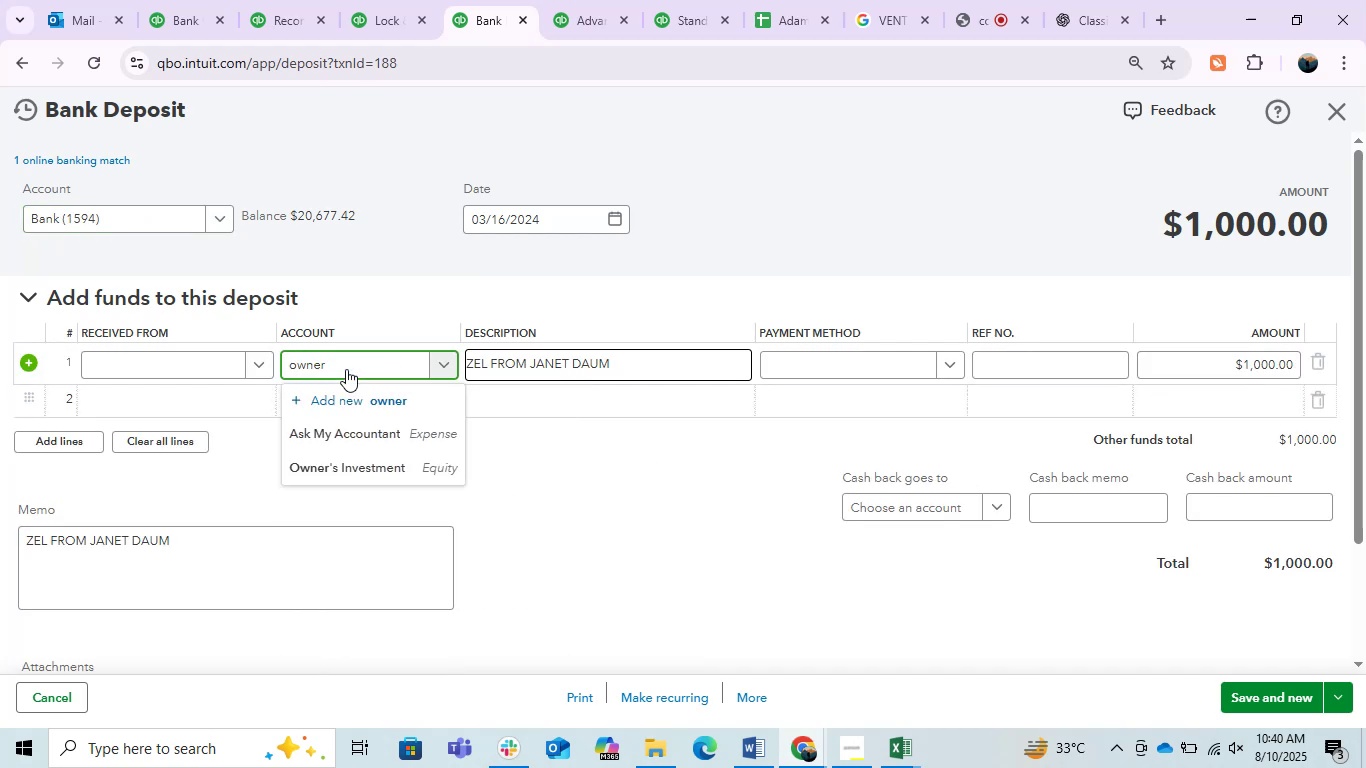 
left_click([396, 471])
 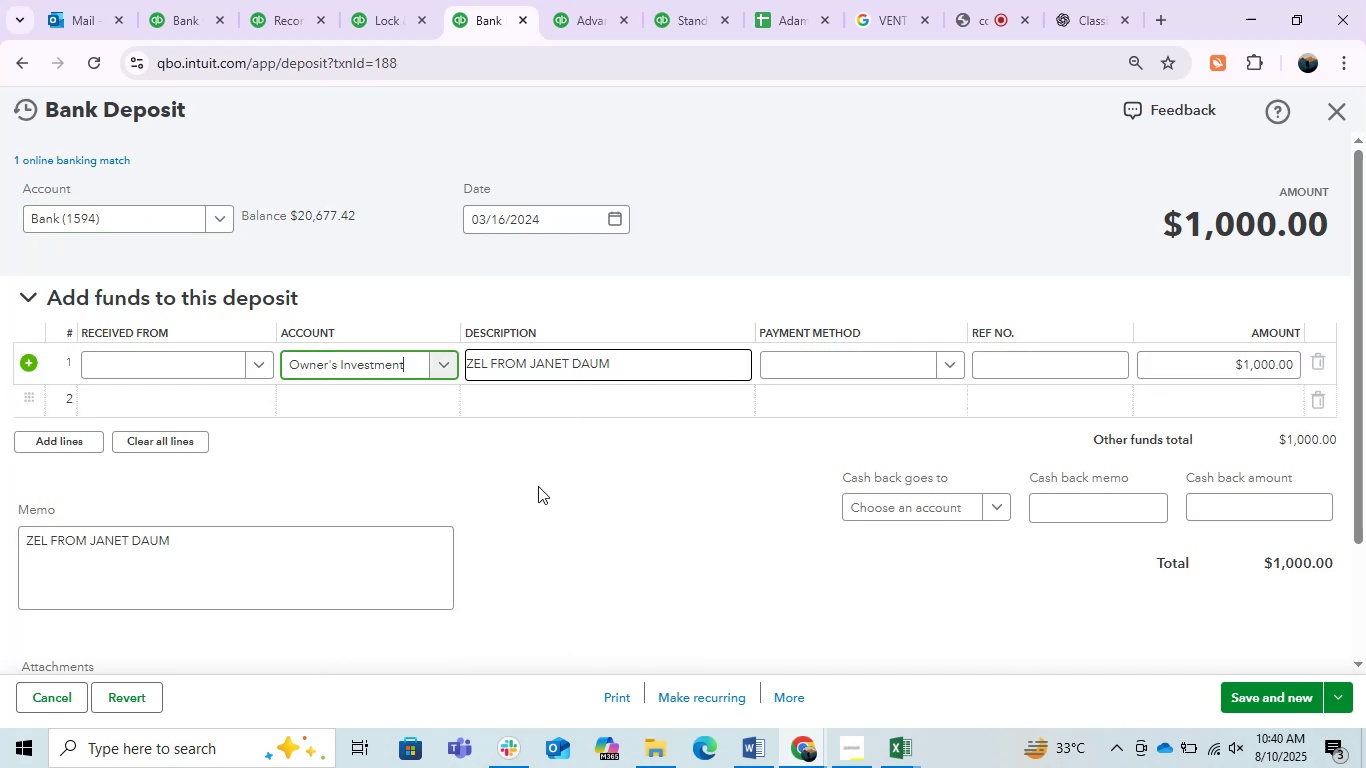 
left_click([583, 493])
 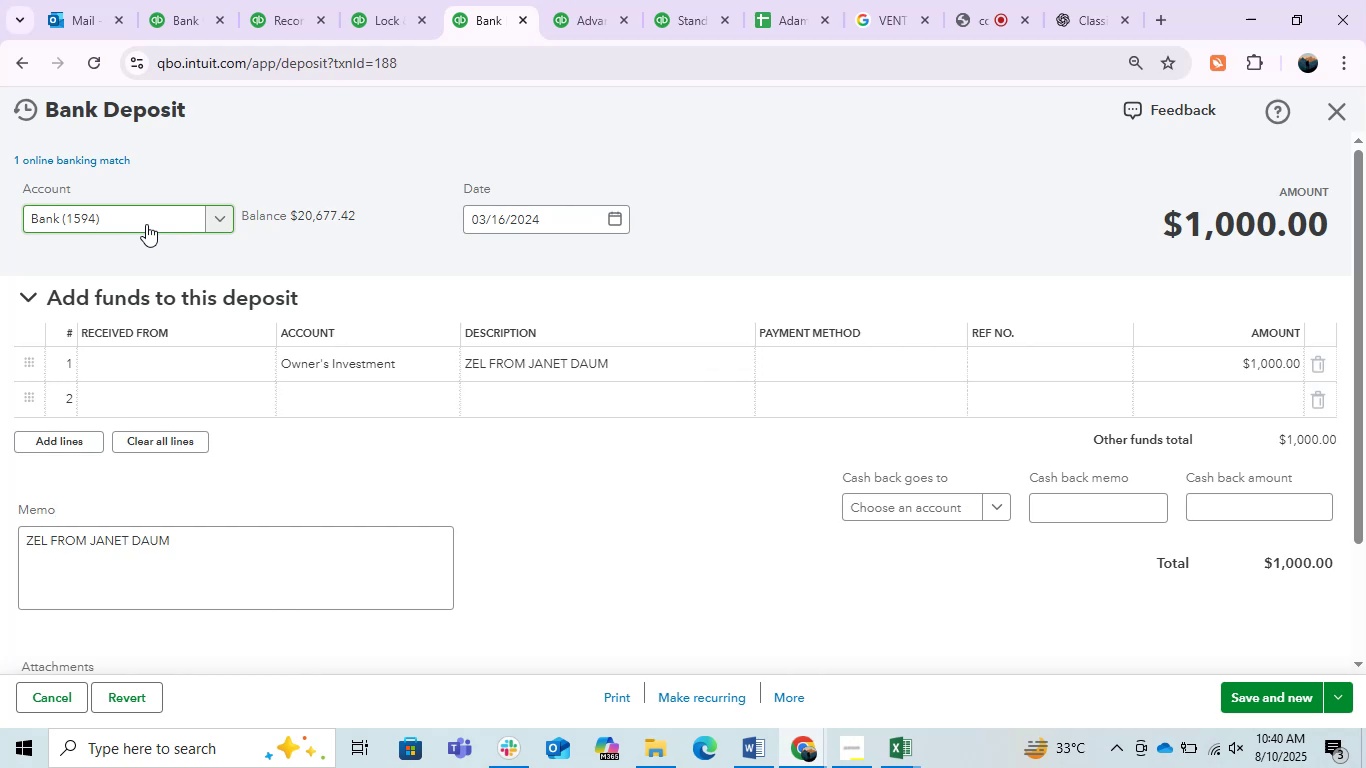 
wait(5.17)
 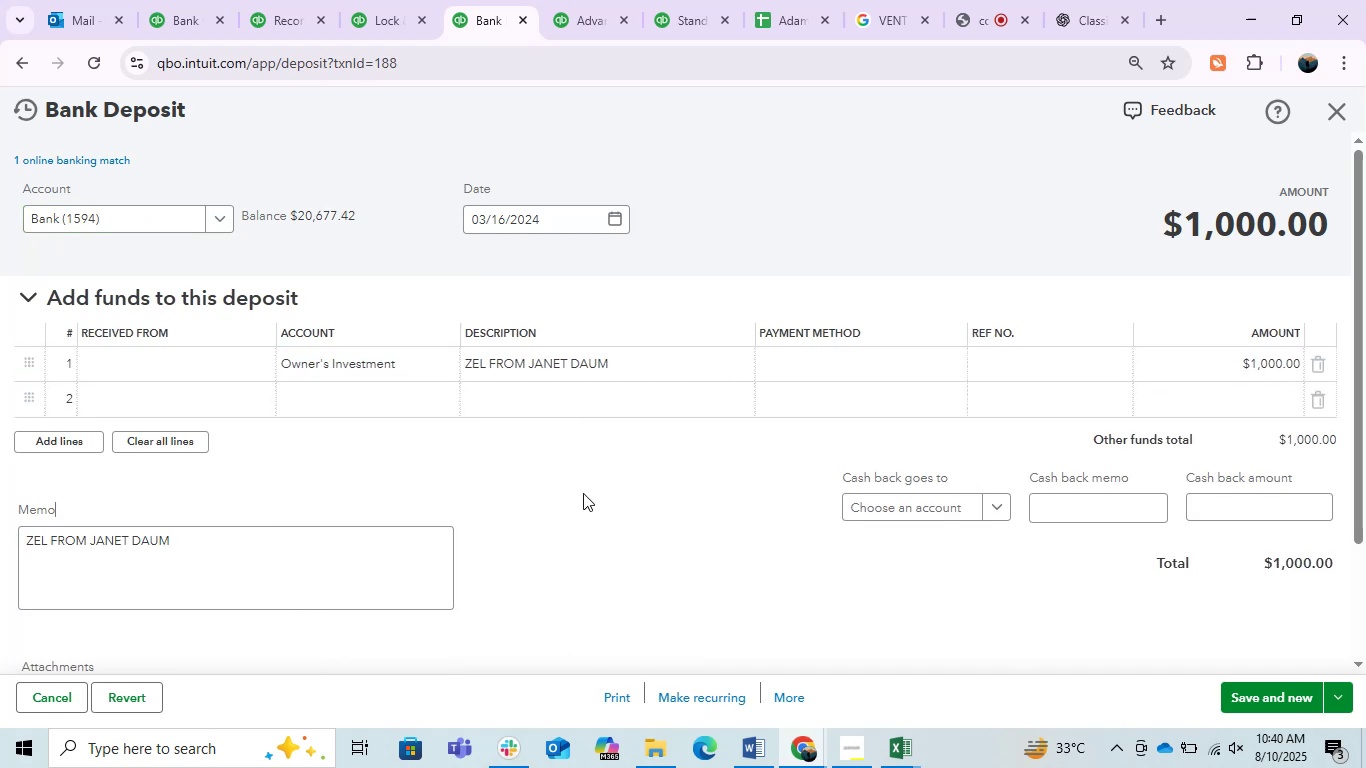 
left_click([144, 221])
 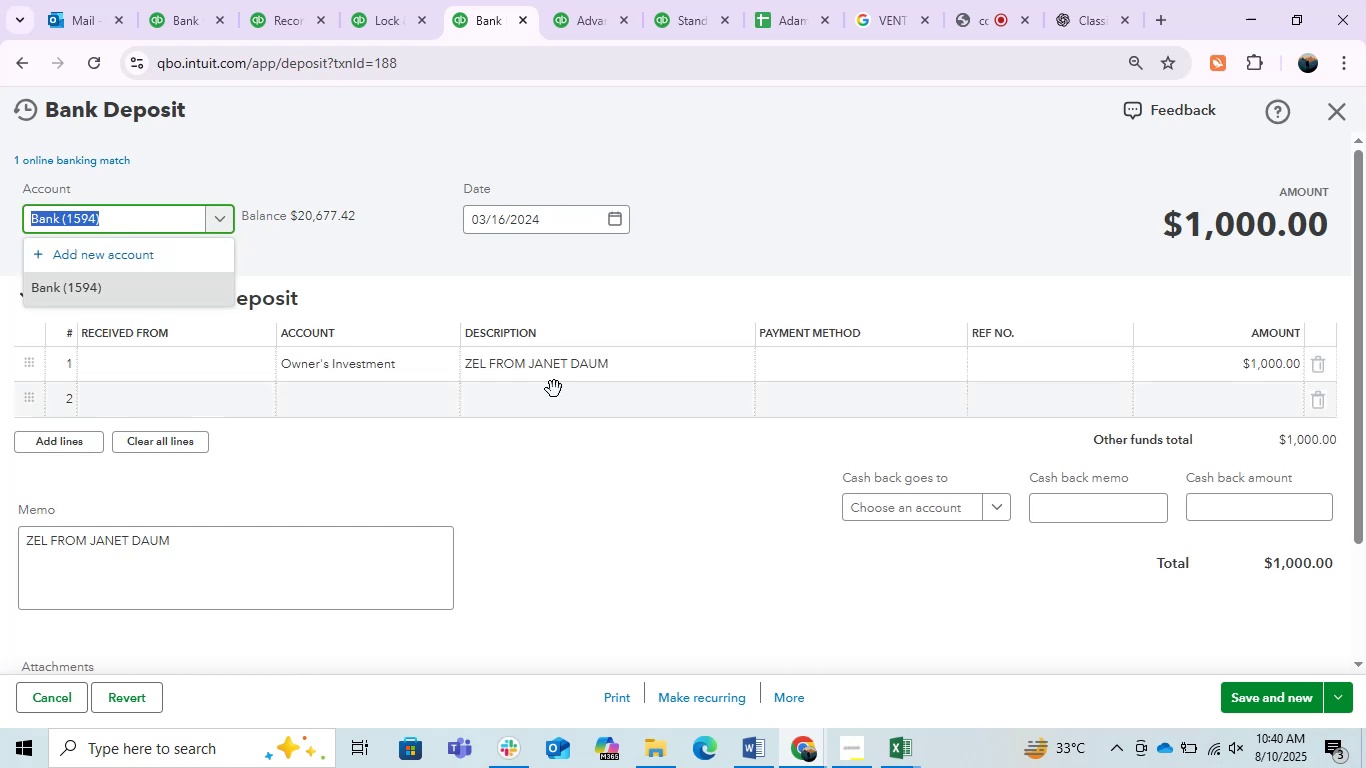 
left_click([652, 361])
 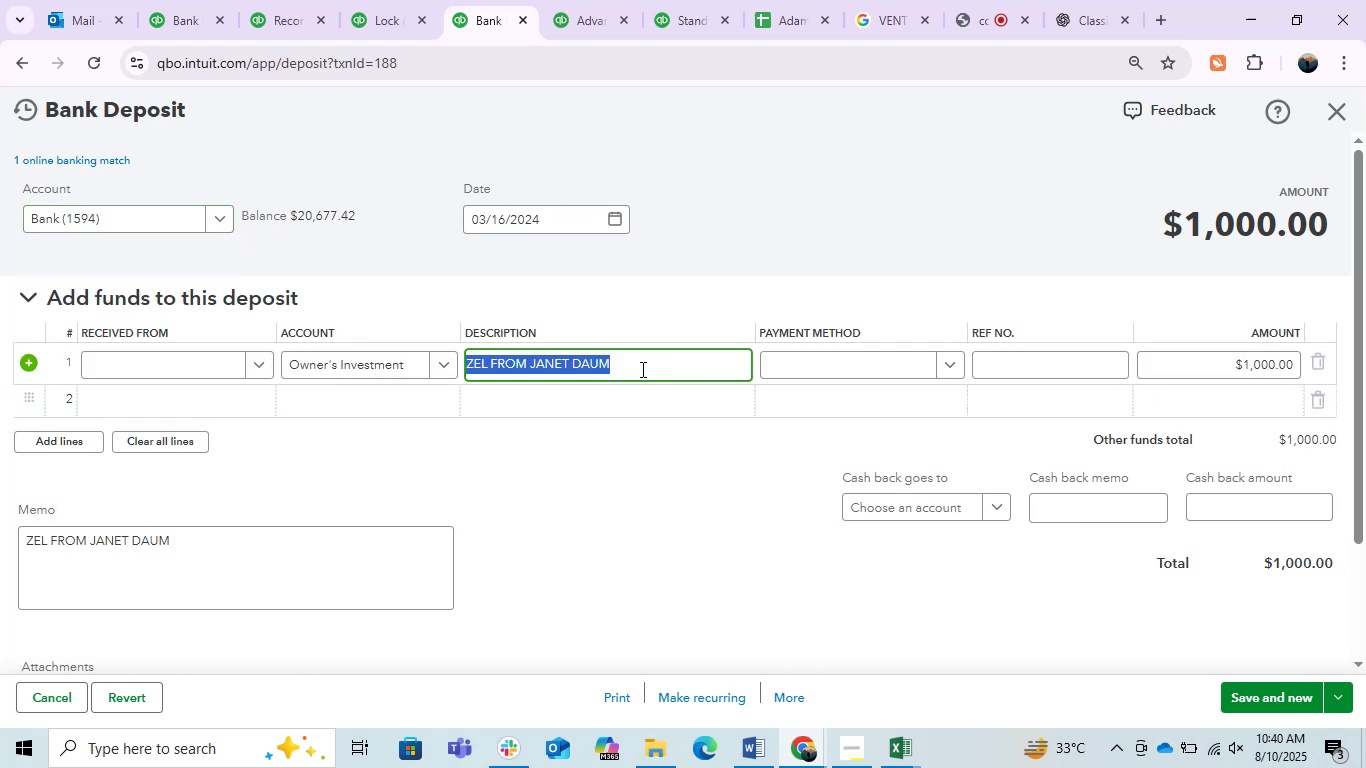 
left_click([639, 369])
 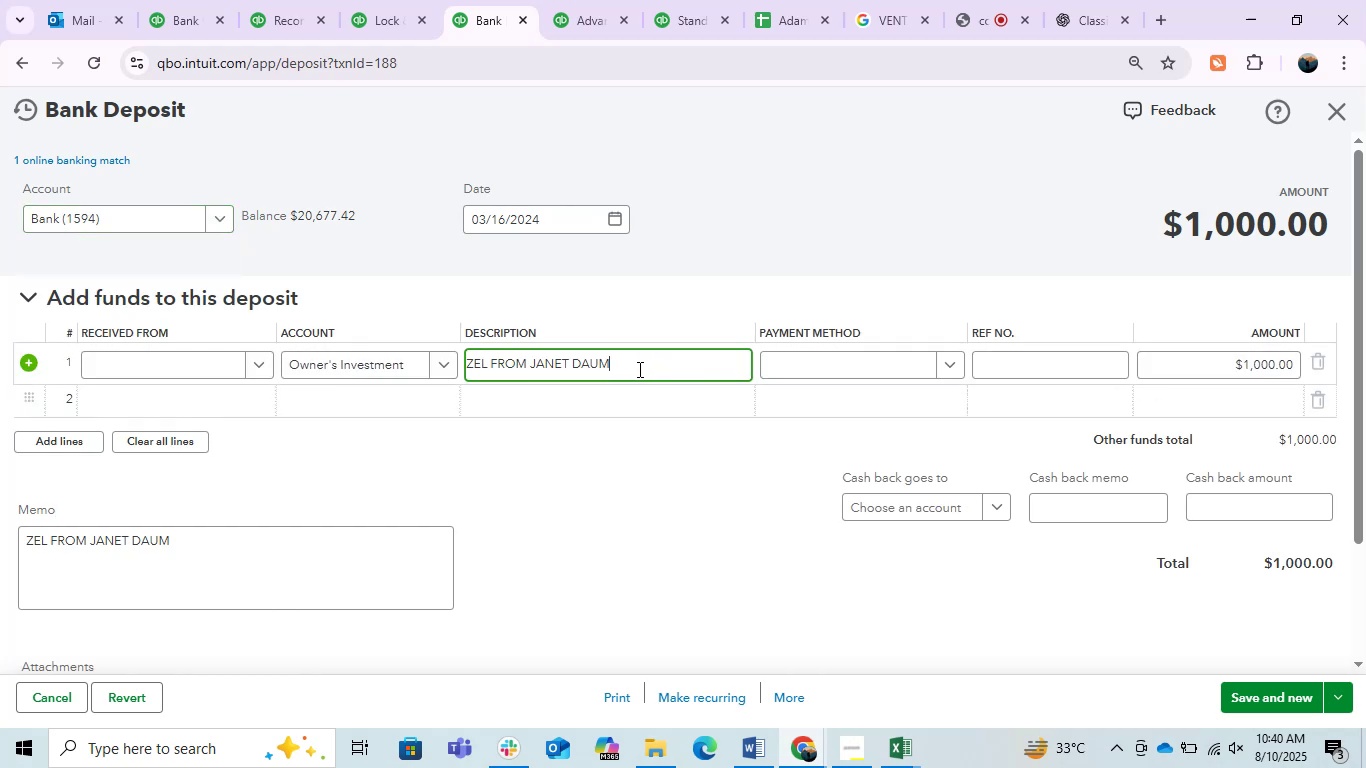 
left_click_drag(start_coordinate=[635, 365], to_coordinate=[532, 386])
 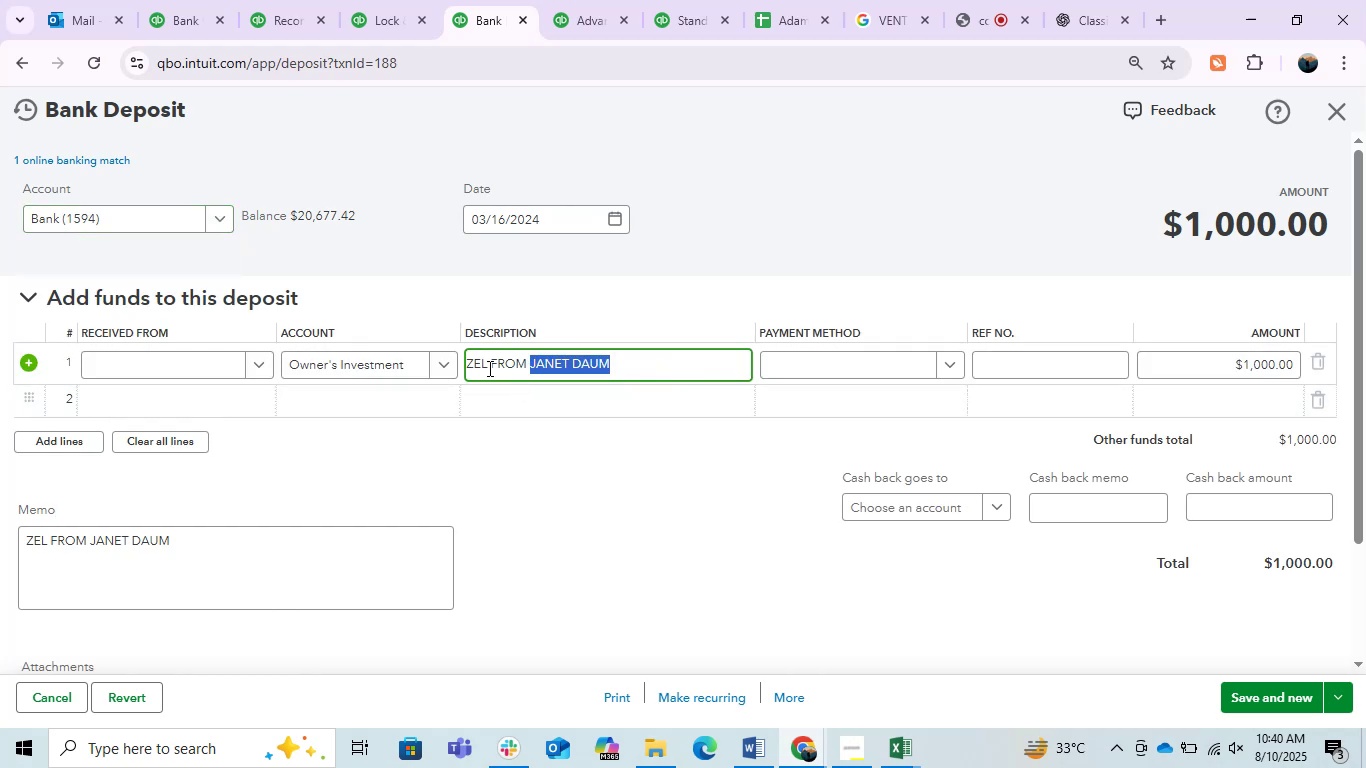 
key(Control+C)
 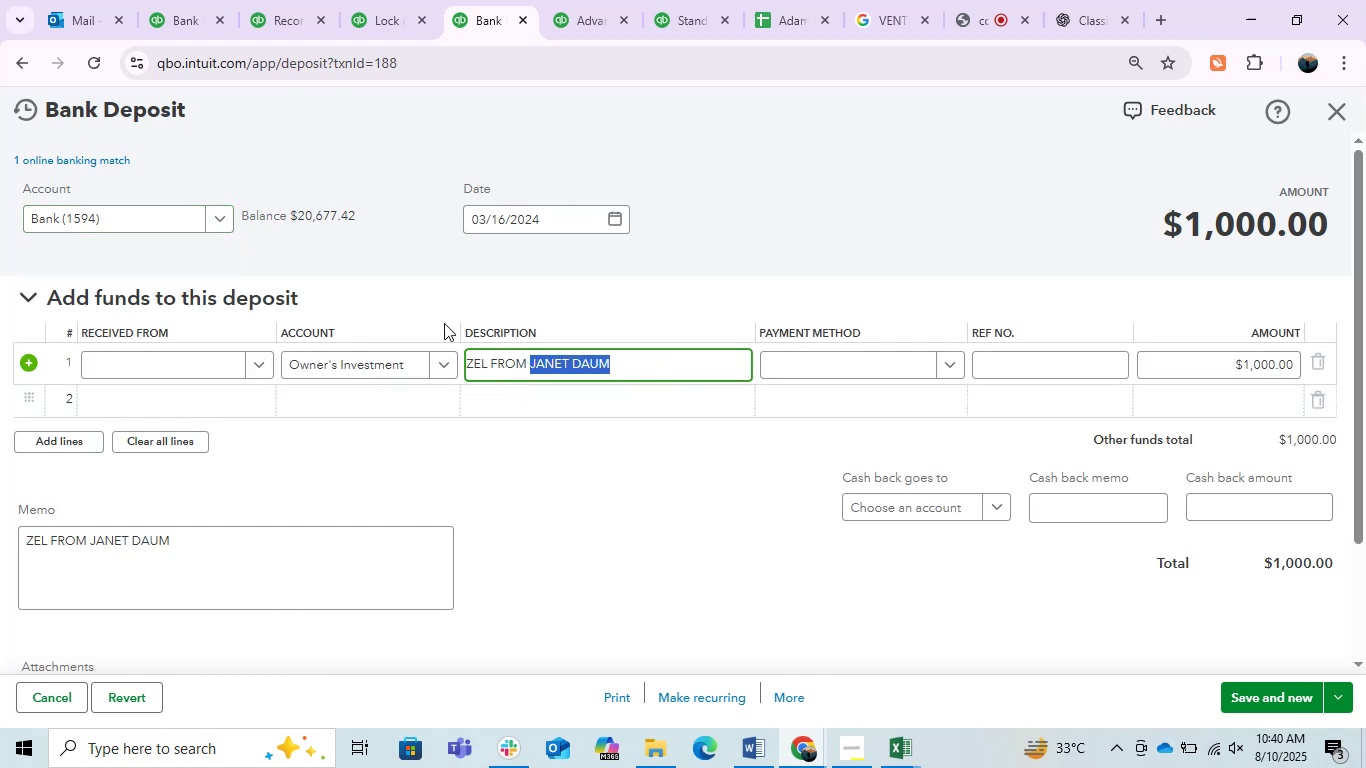 
key(Control+C)
 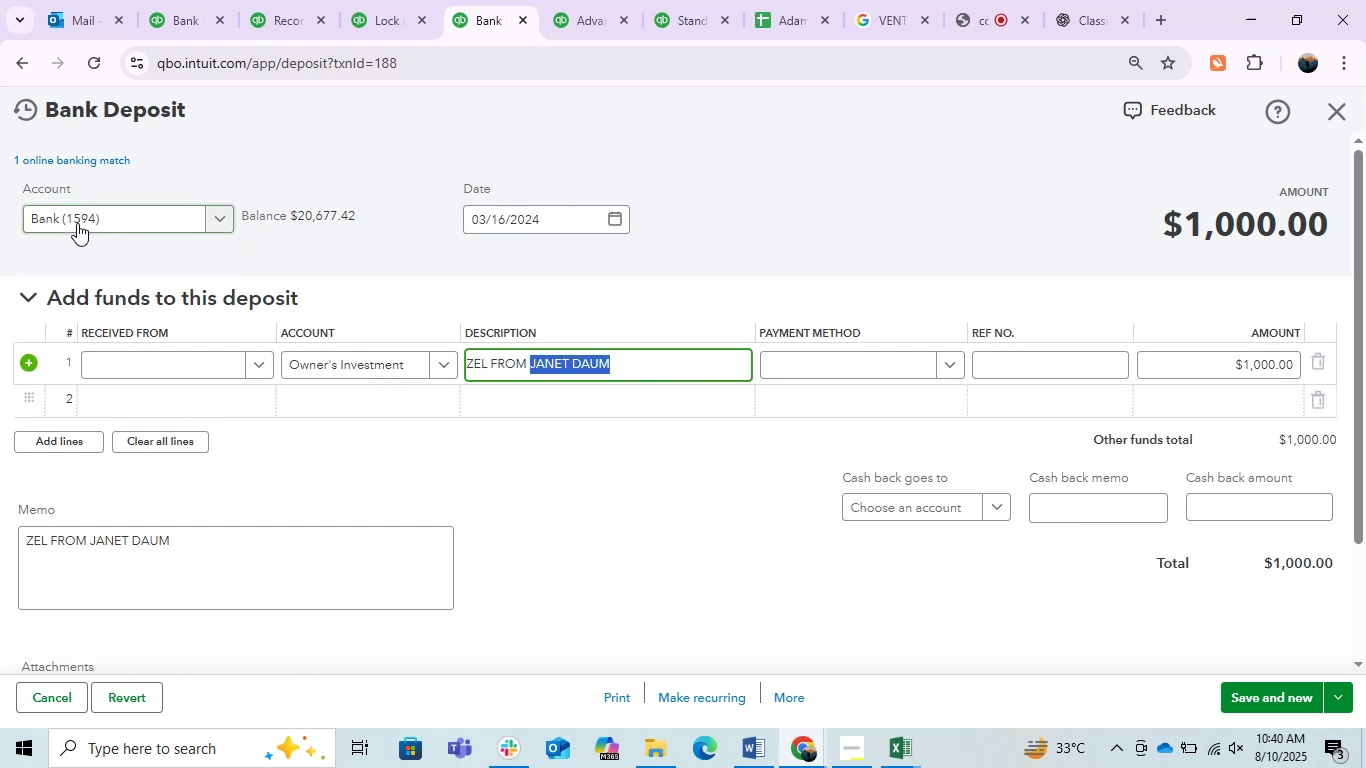 
left_click([77, 223])
 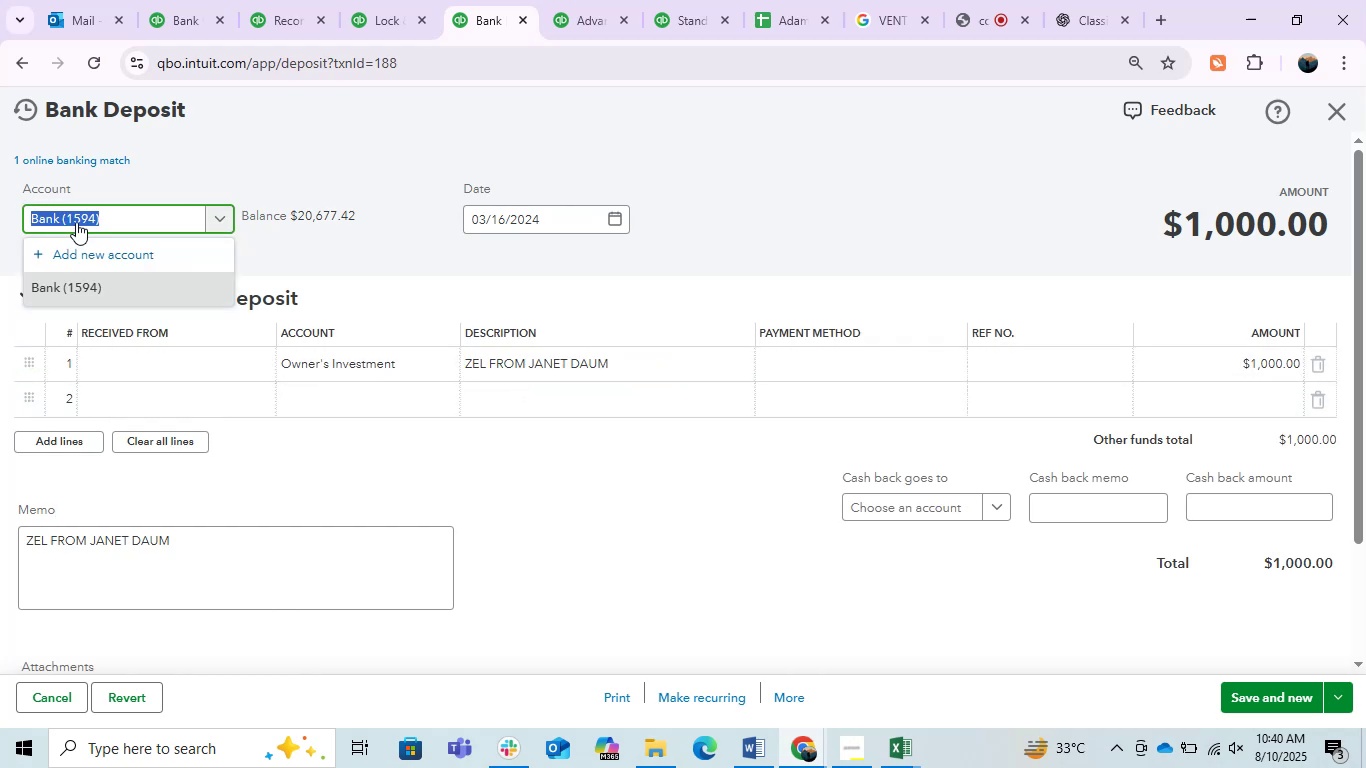 
key(Control+ControlLeft)
 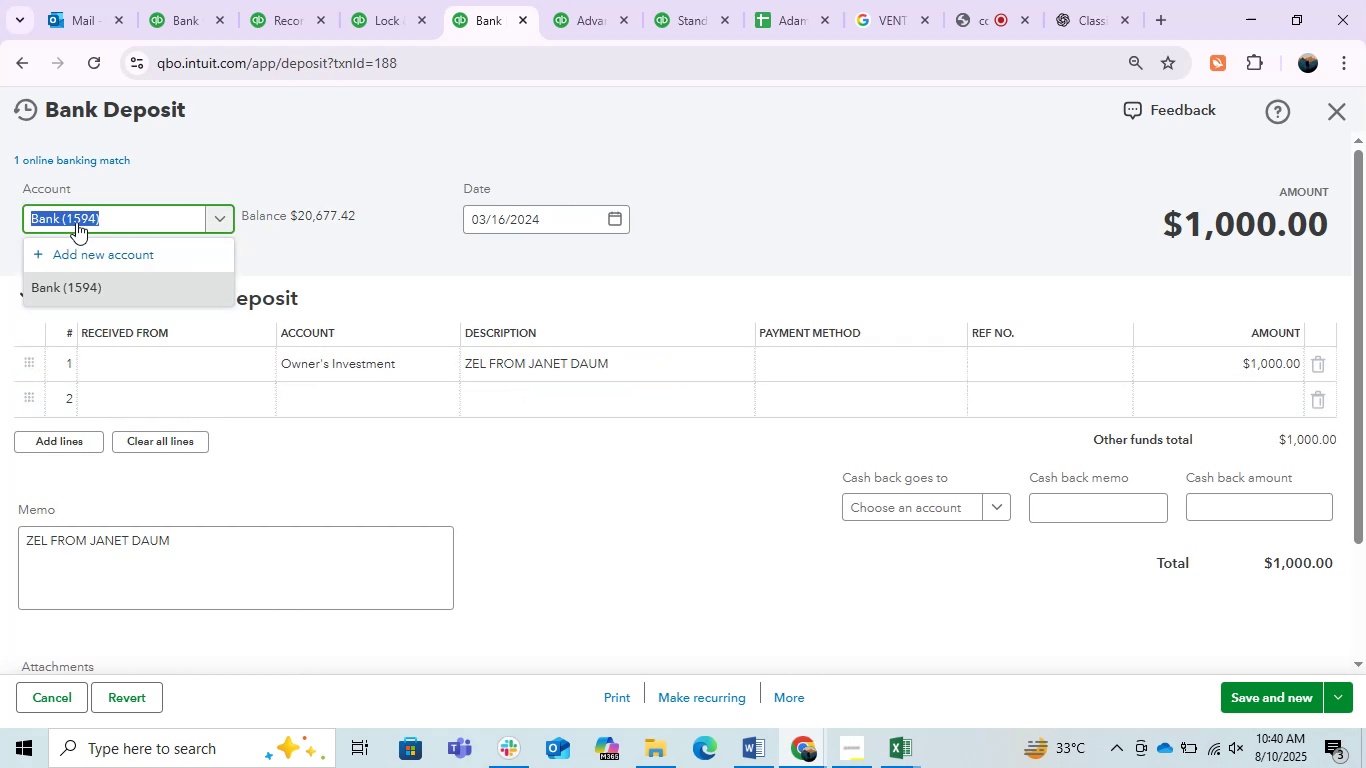 
key(Control+V)
 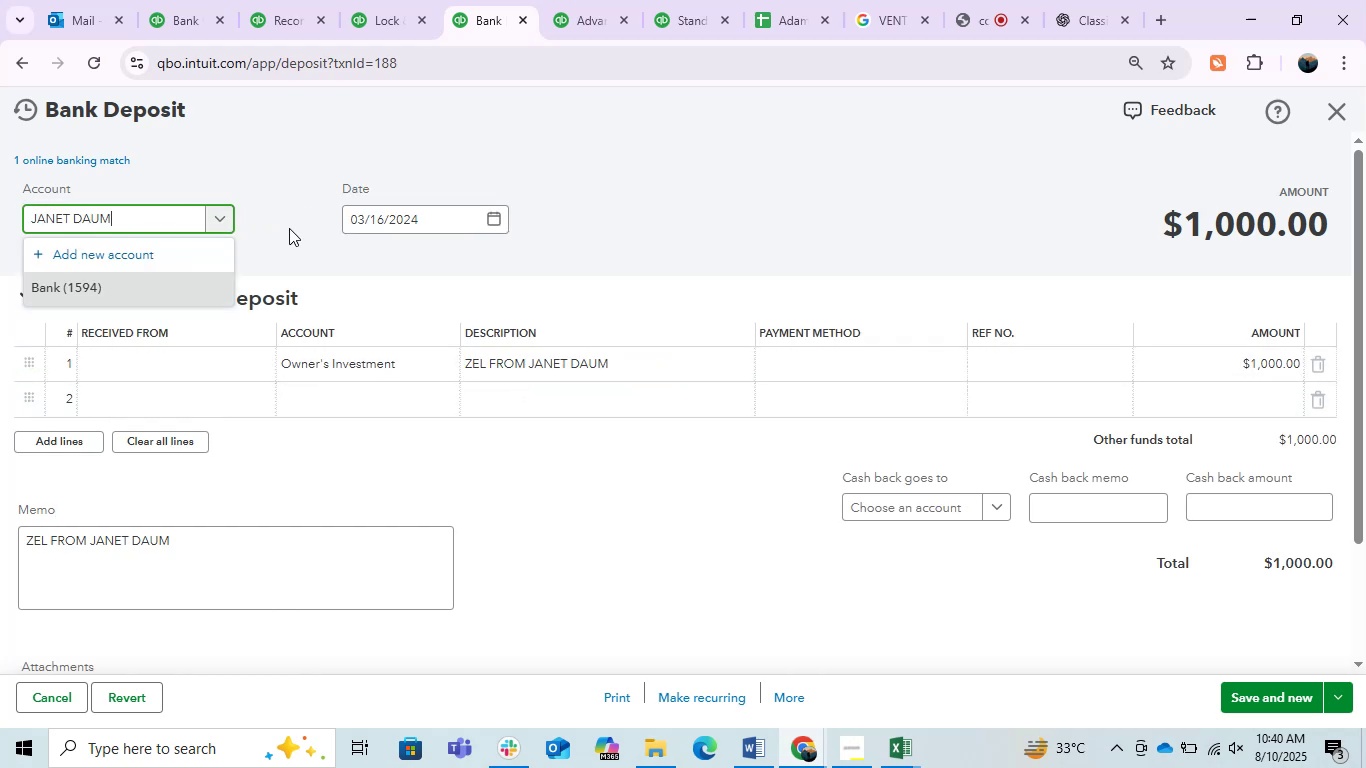 
left_click([294, 228])
 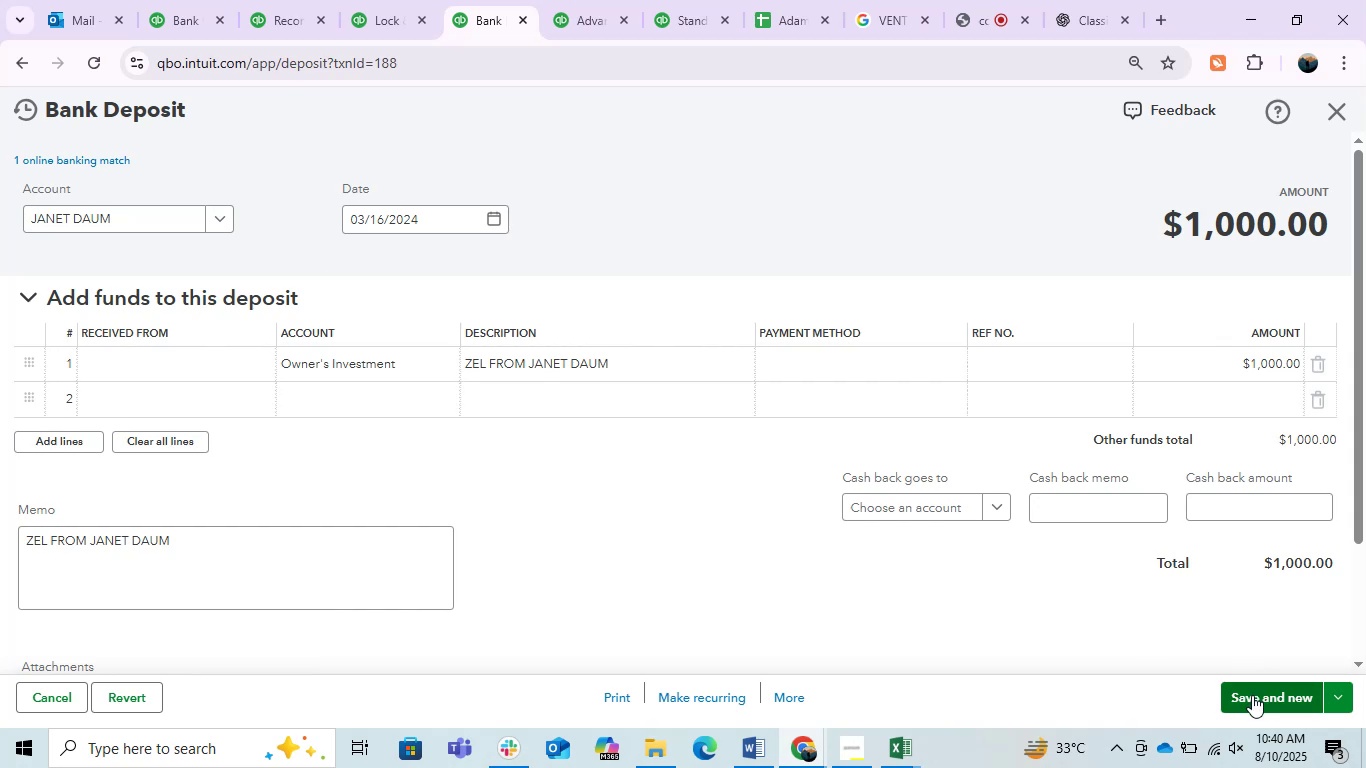 
wait(7.76)
 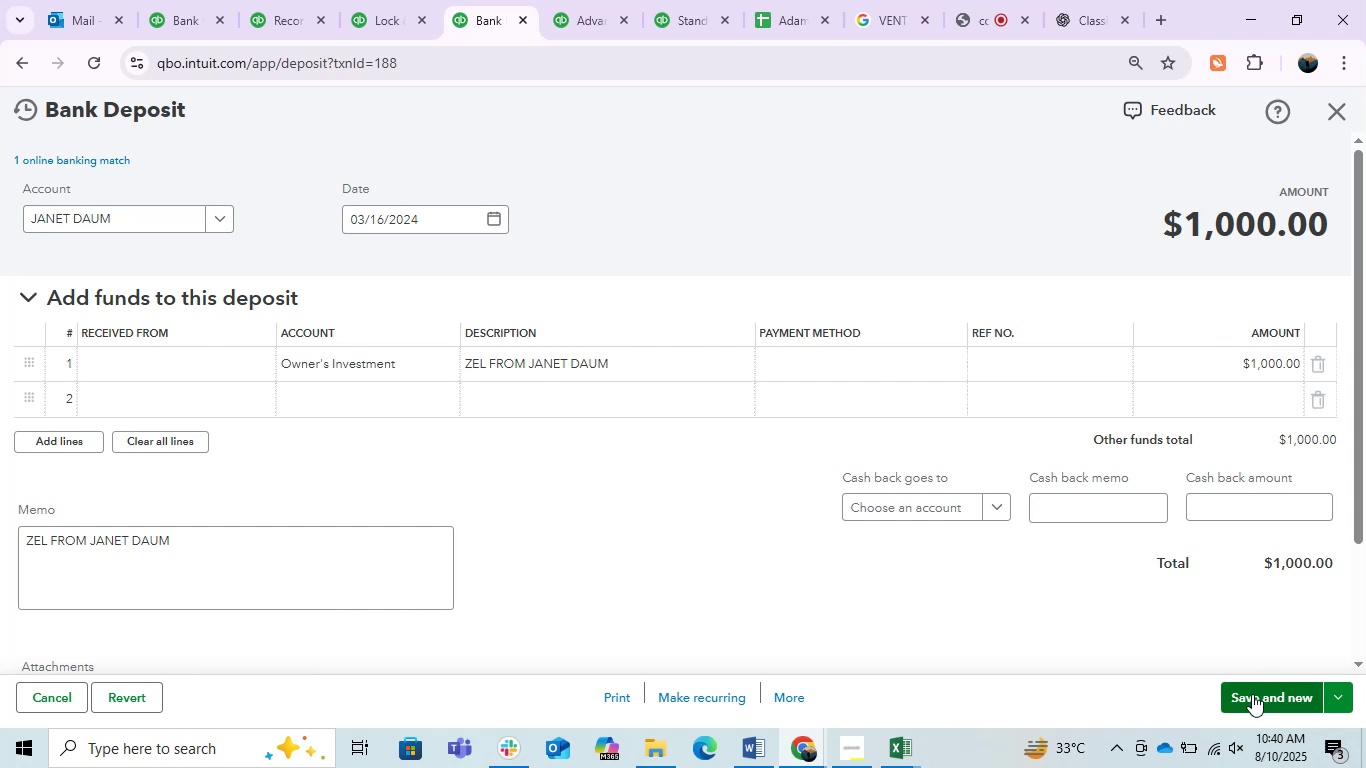 
left_click([1252, 695])
 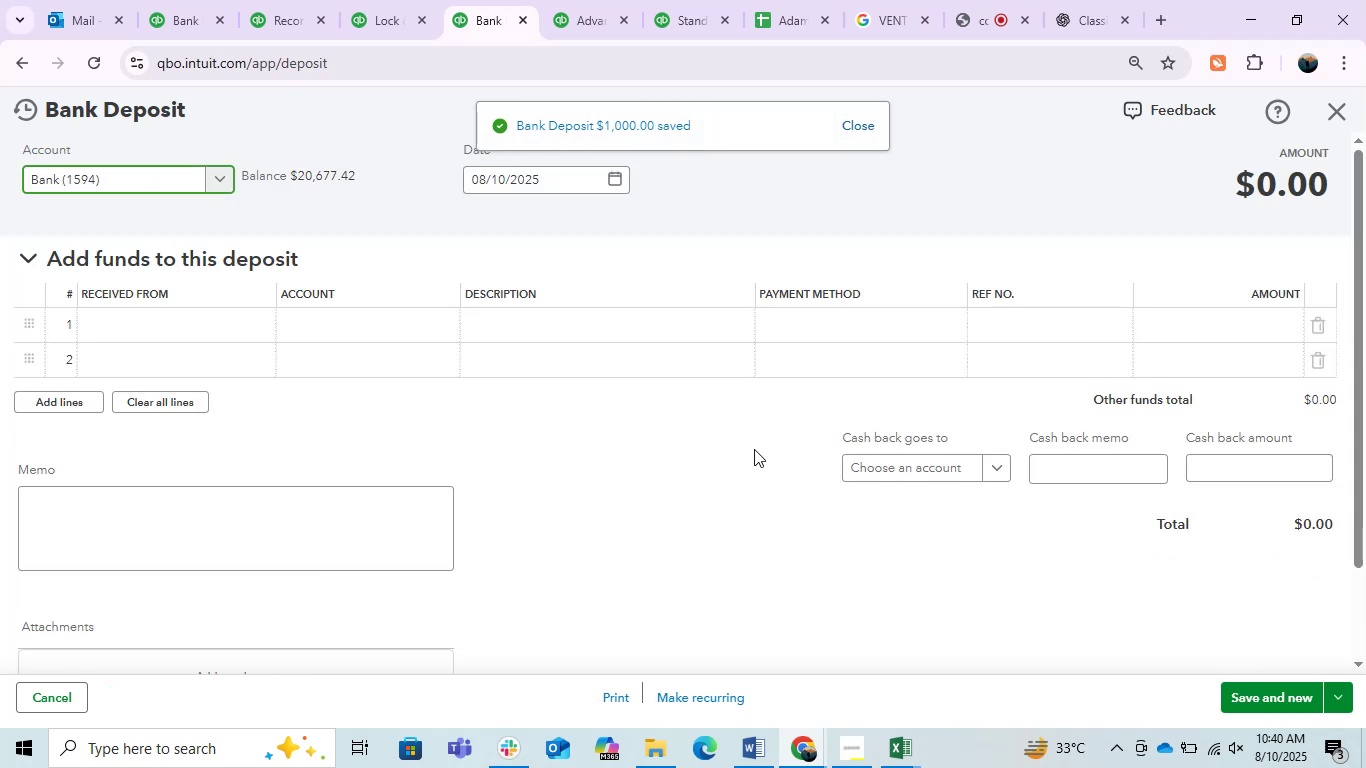 
left_click([1349, 102])
 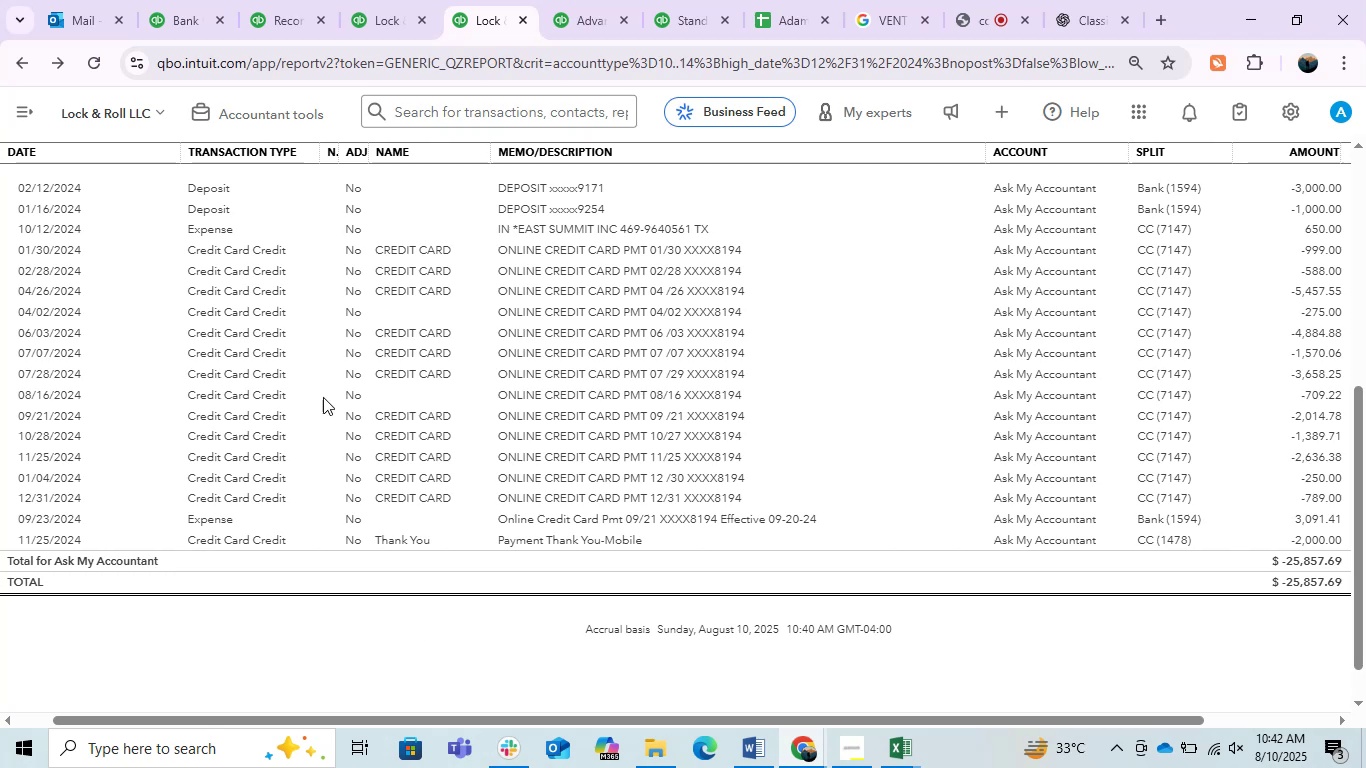 
wait(113.86)
 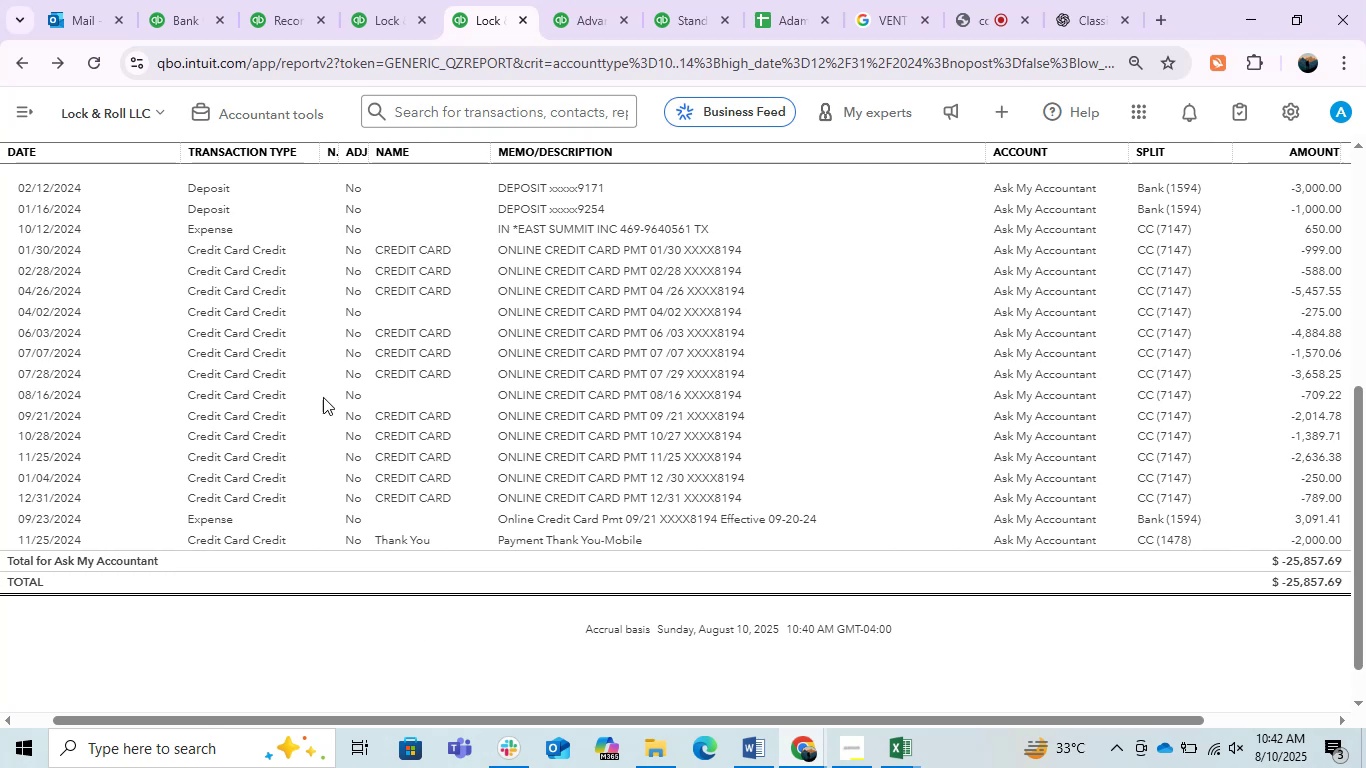 
left_click_drag(start_coordinate=[976, 152], to_coordinate=[865, 208])
 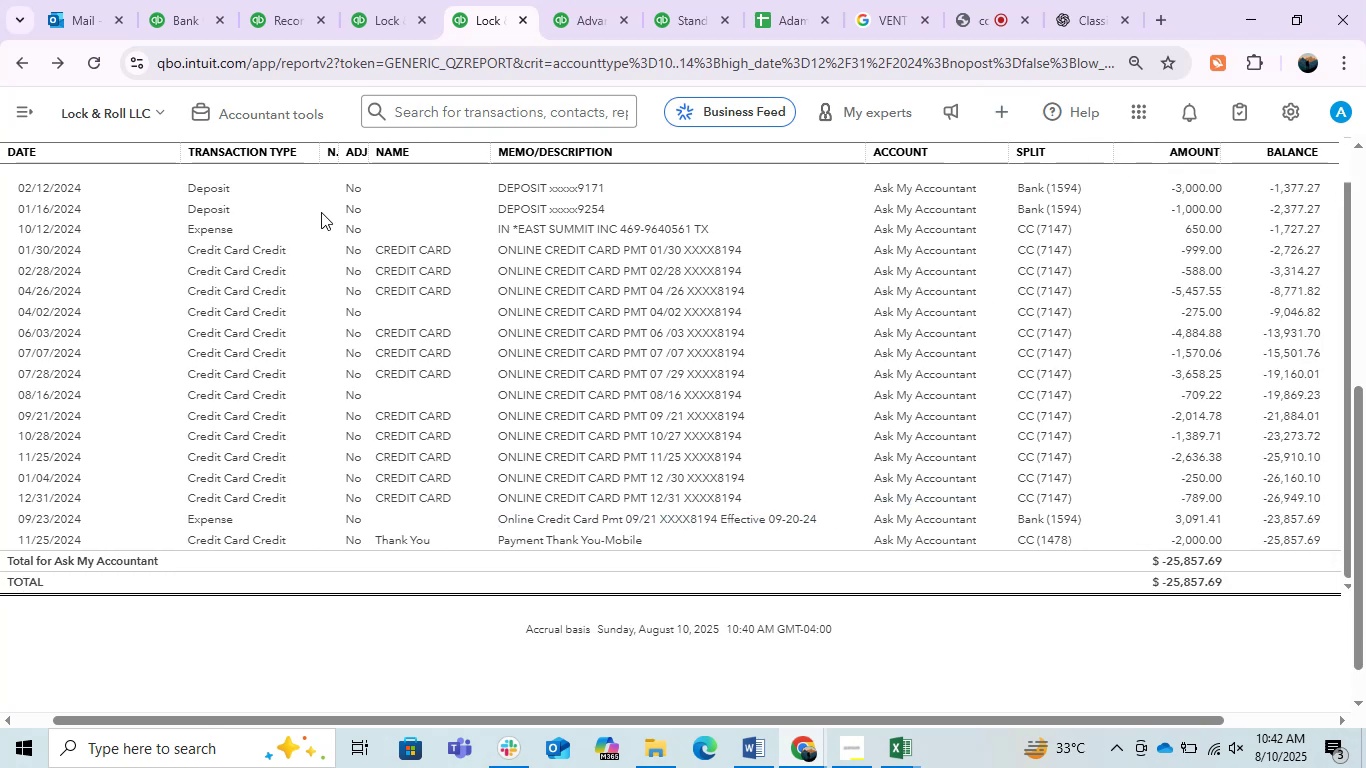 
left_click_drag(start_coordinate=[173, 158], to_coordinate=[102, 186])
 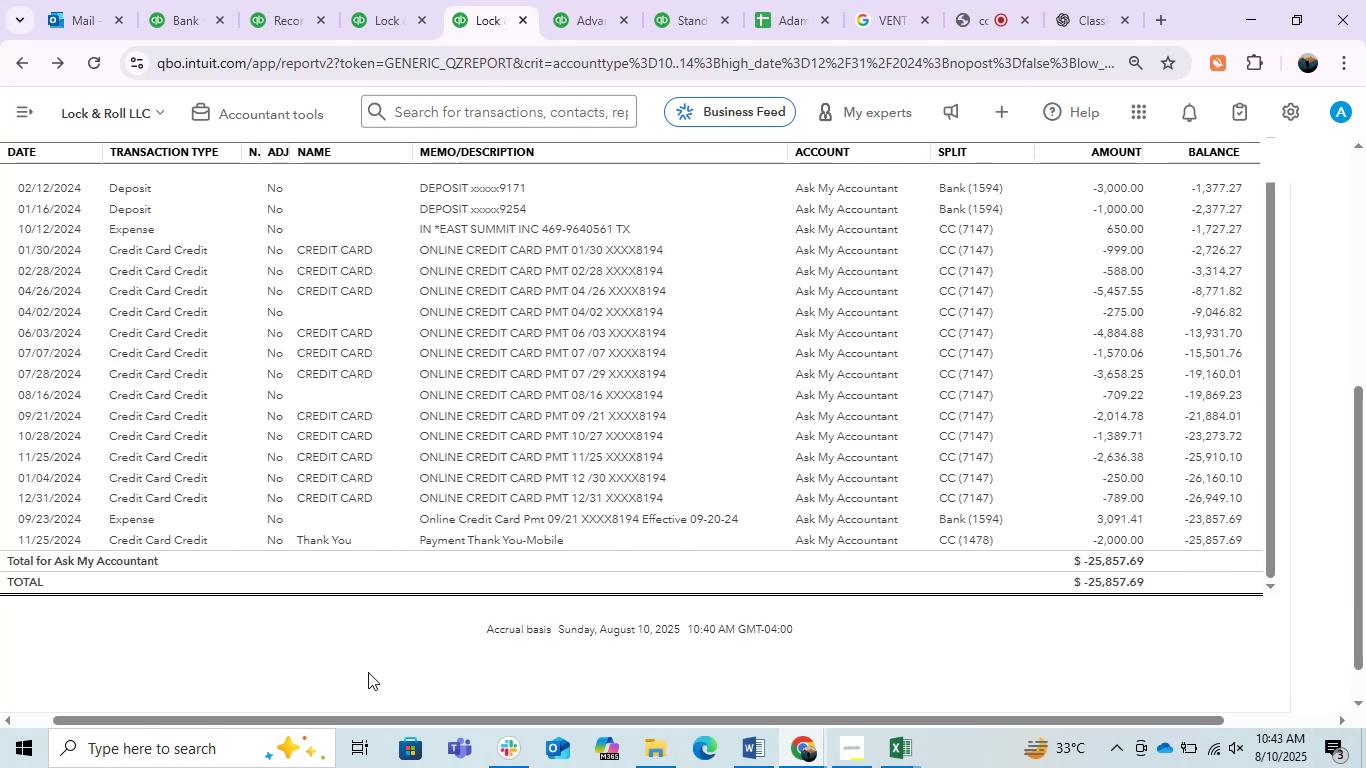 
left_click([335, 644])
 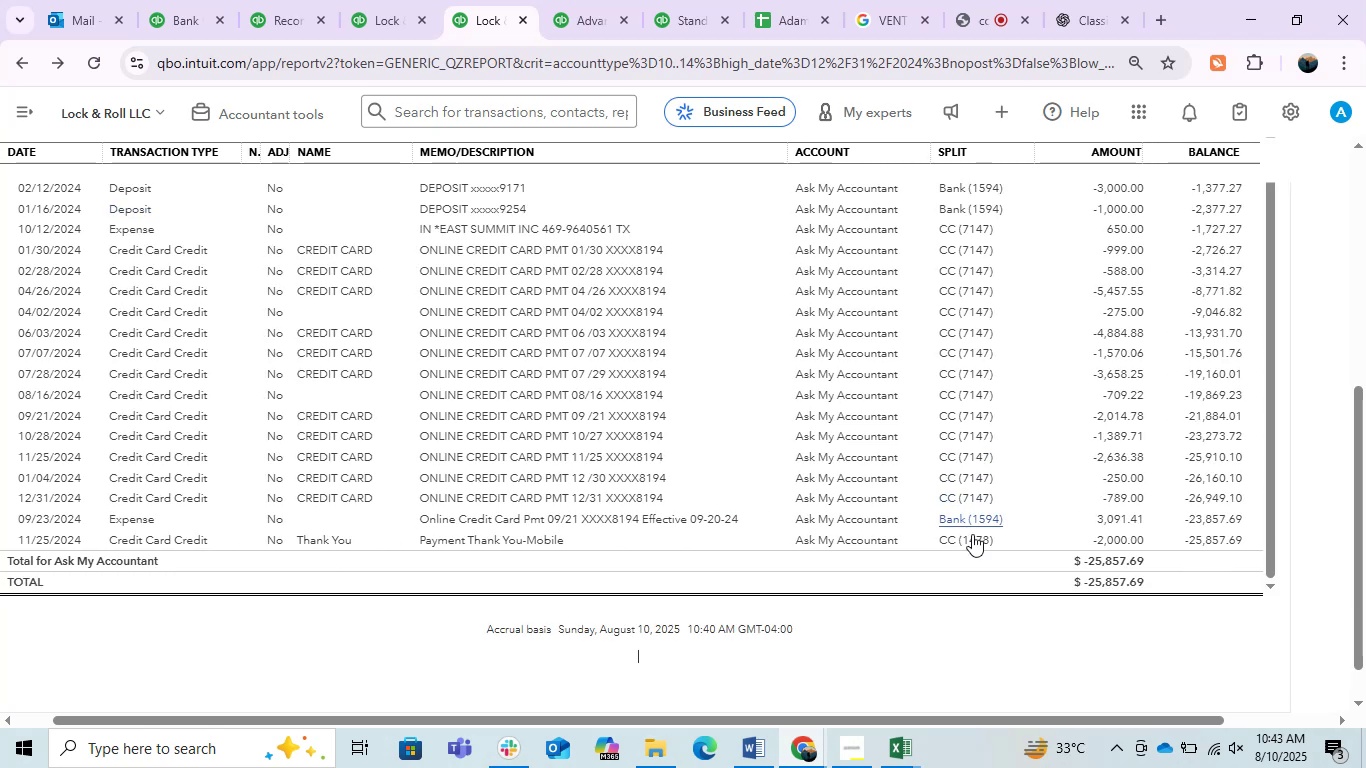 
scroll: coordinate [1135, 465], scroll_direction: up, amount: 2.0
 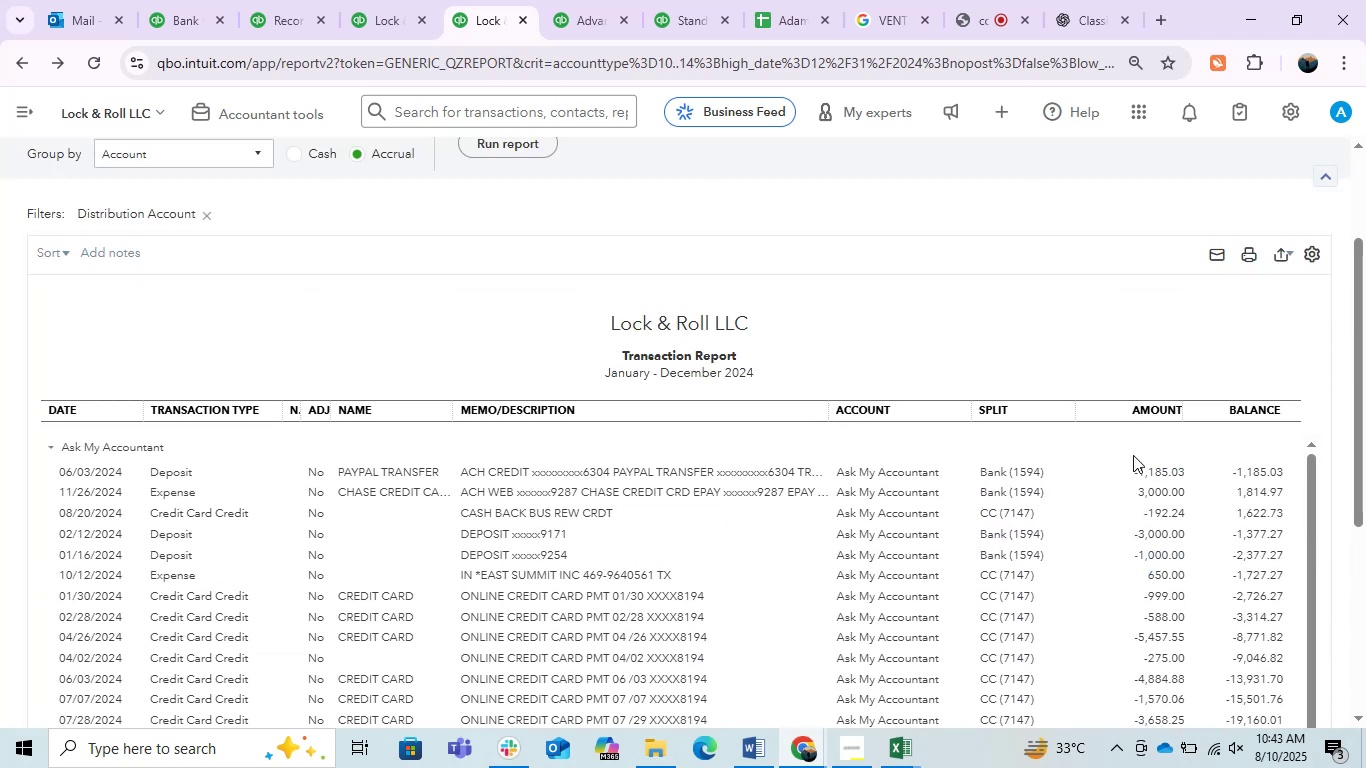 
scroll: coordinate [1008, 224], scroll_direction: down, amount: 2.0
 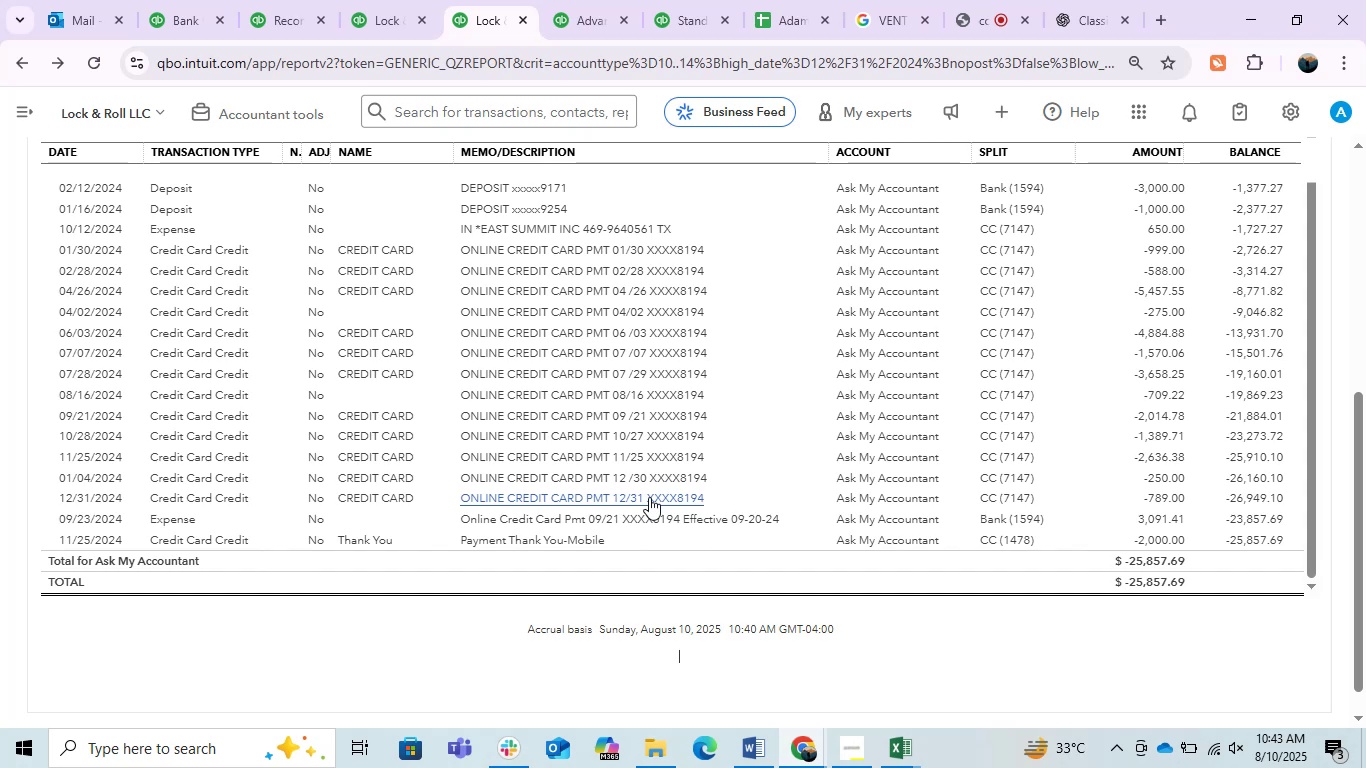 
wait(11.01)
 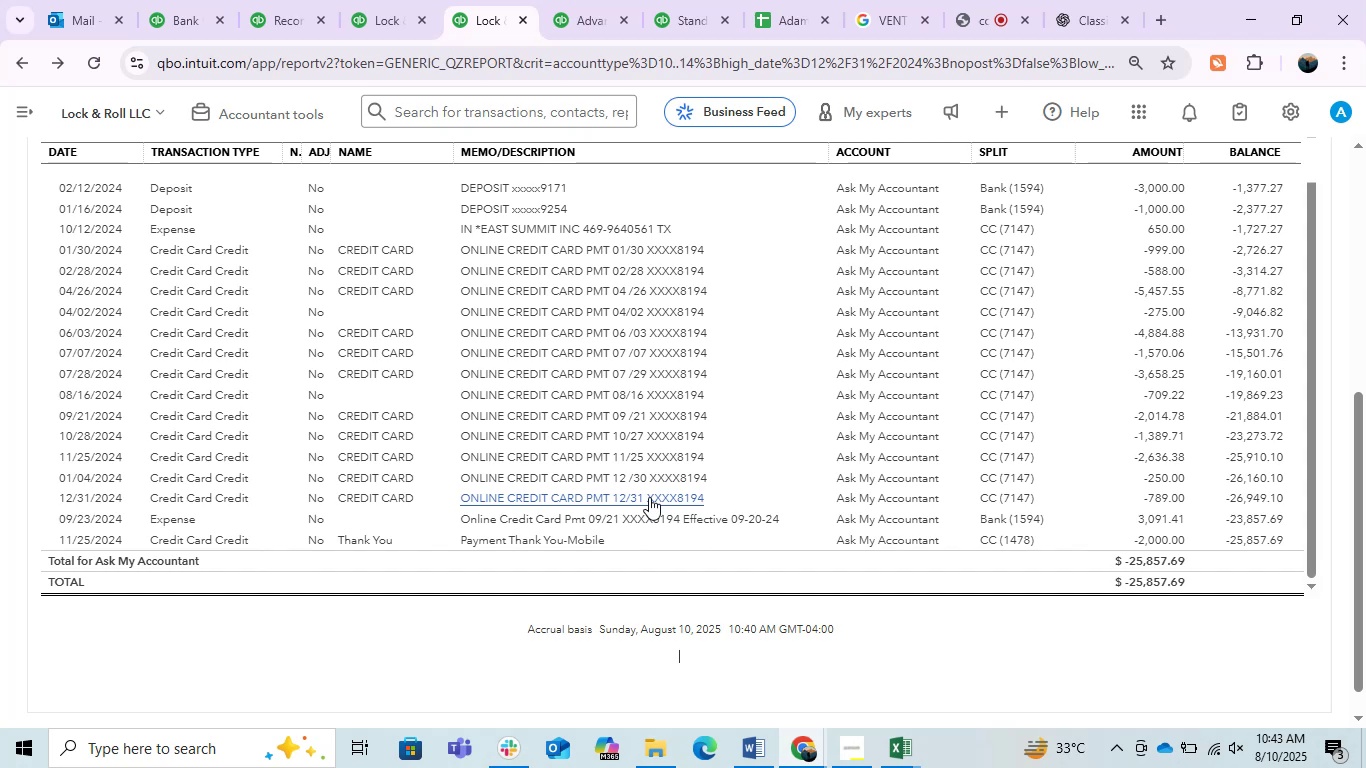 
left_click([1002, 229])
 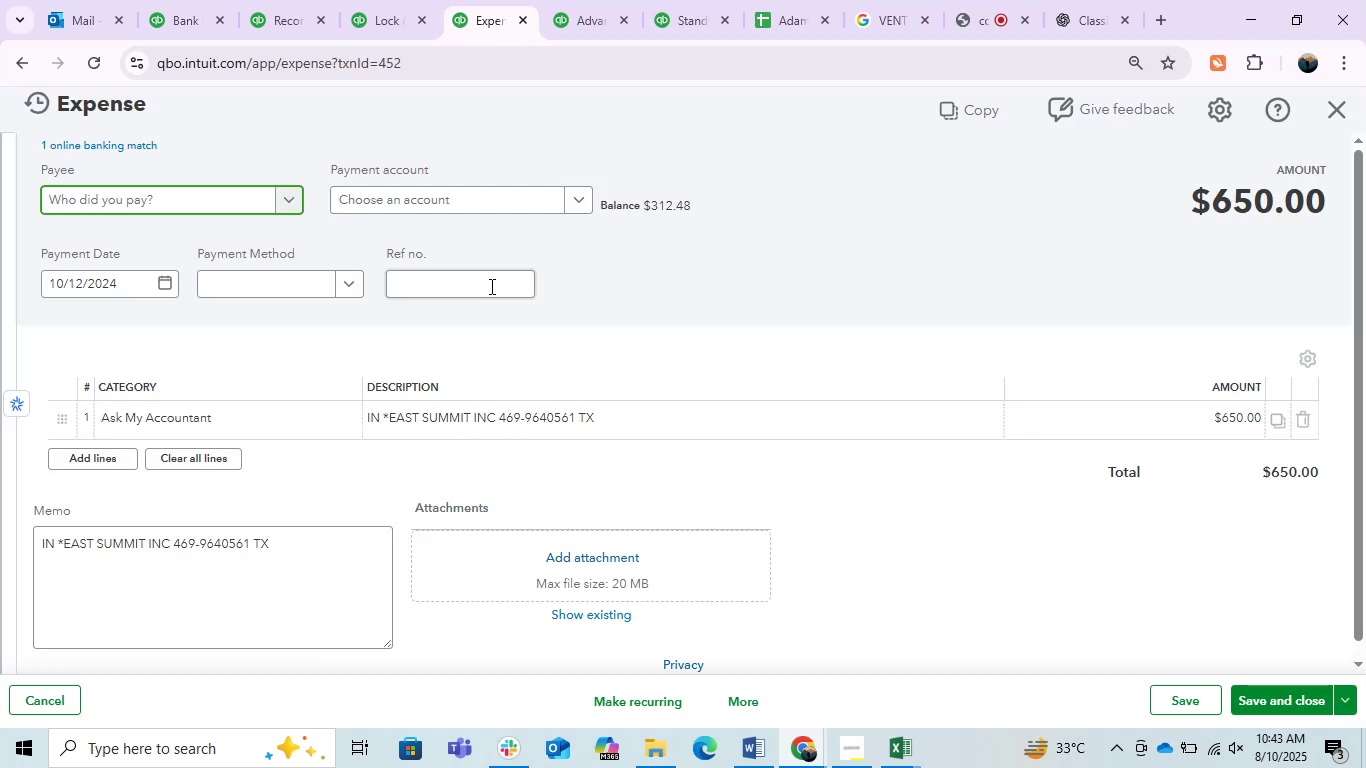 
left_click([737, 326])
 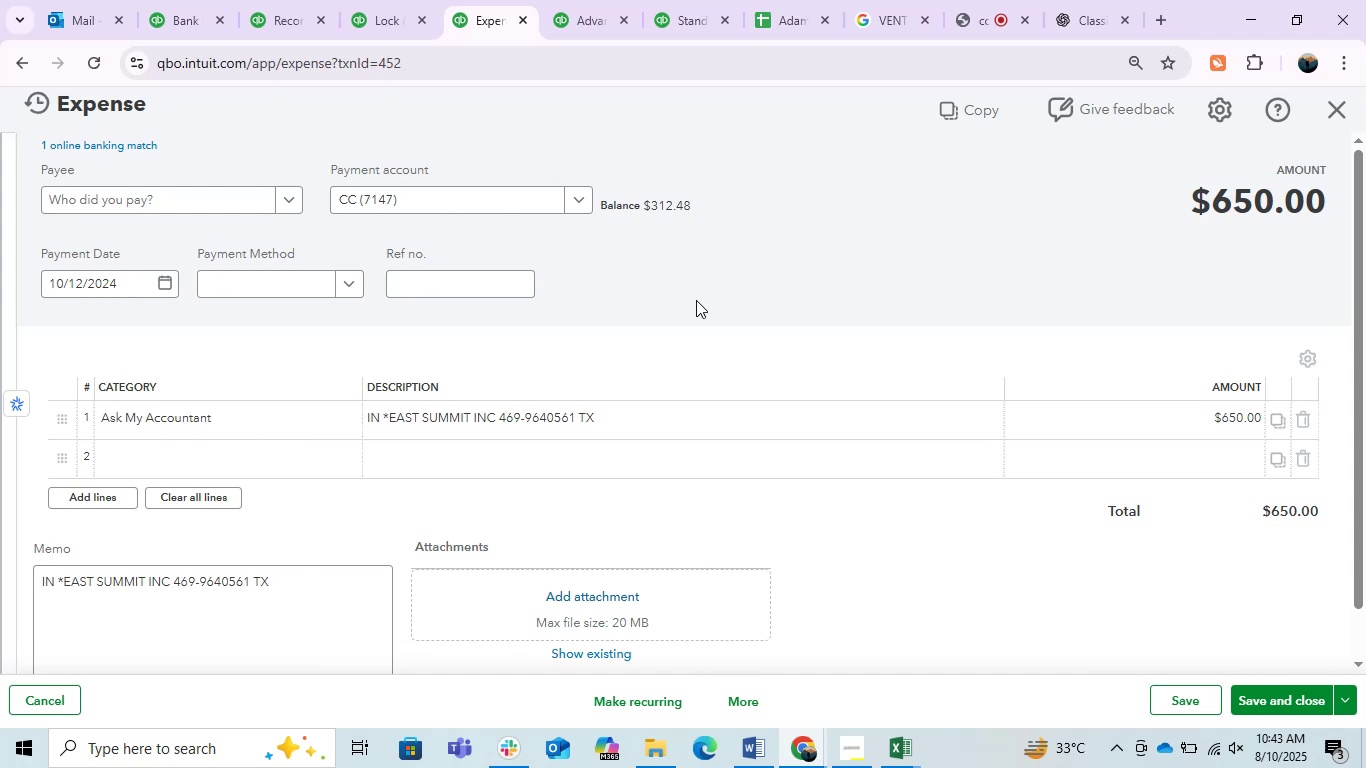 
wait(33.45)
 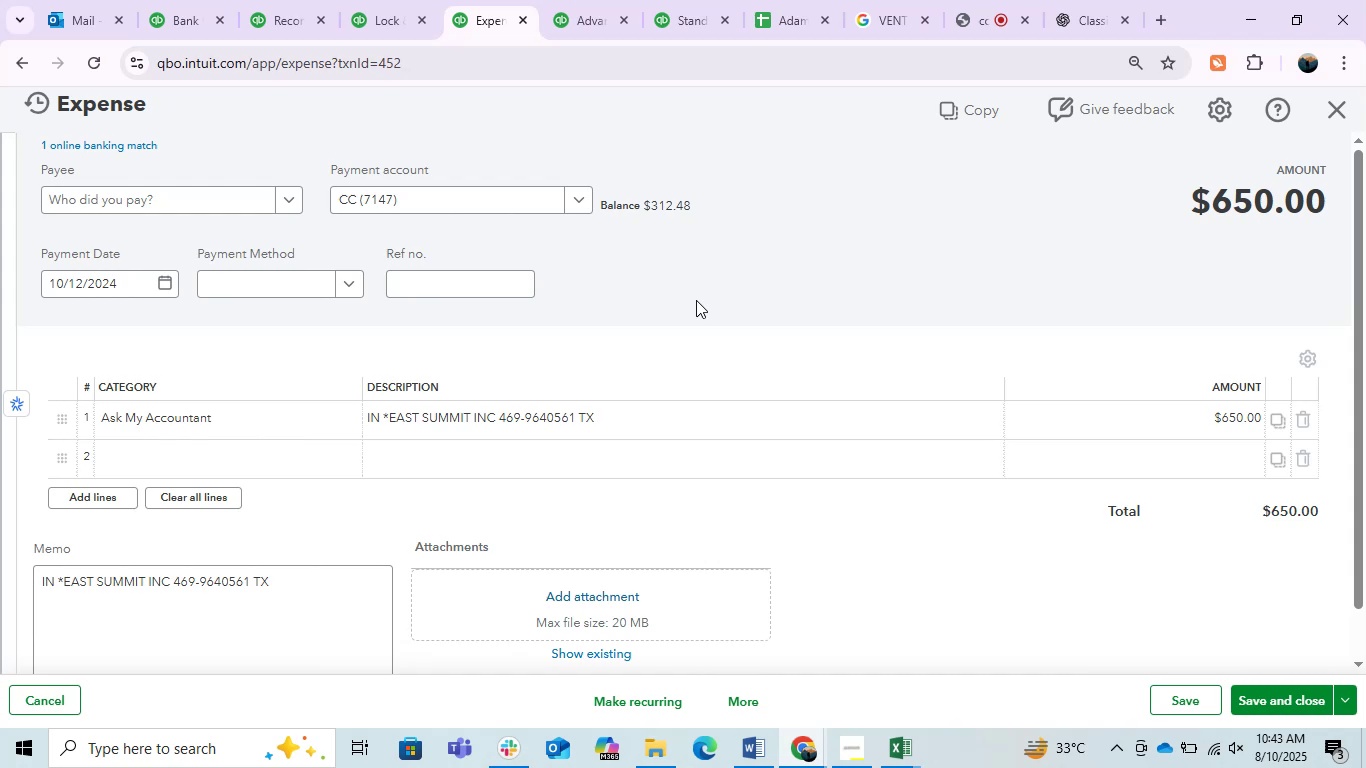 
left_click([568, 0])
 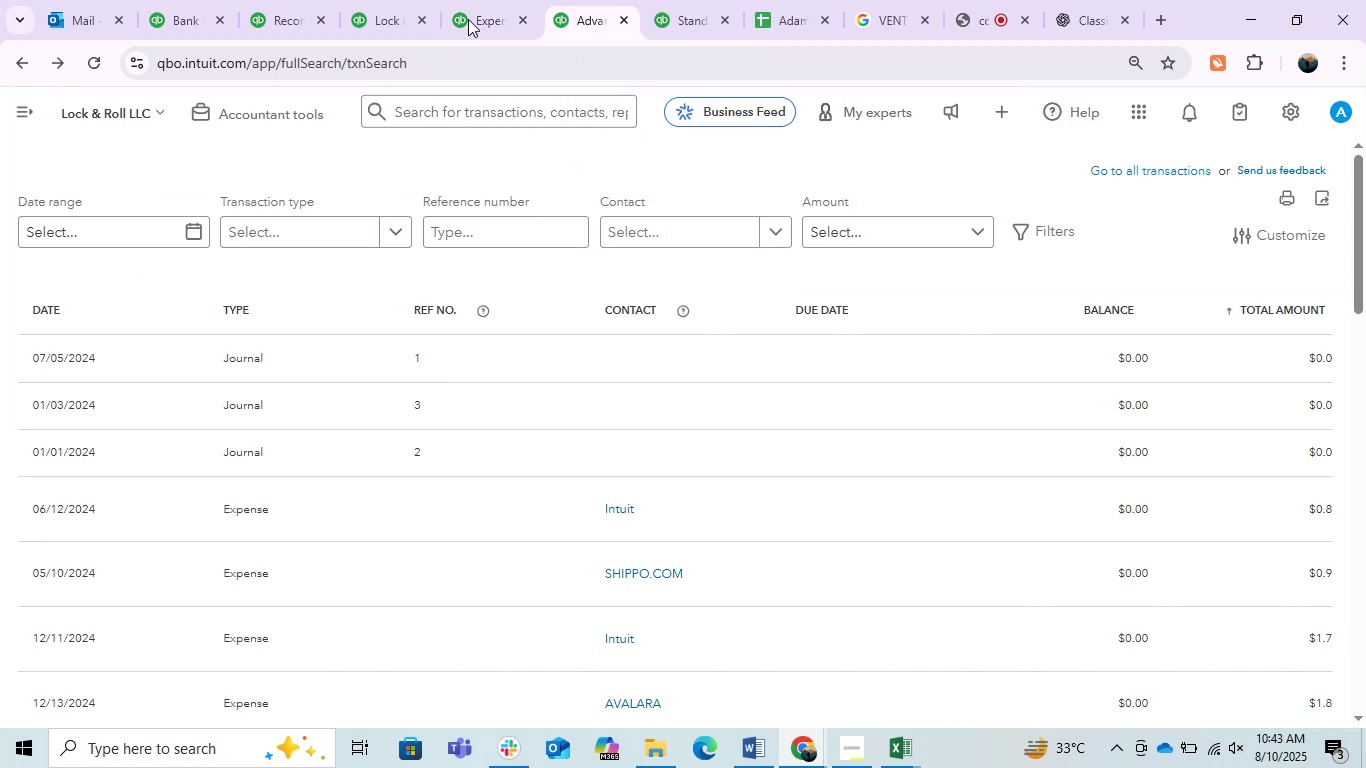 
left_click([461, 0])
 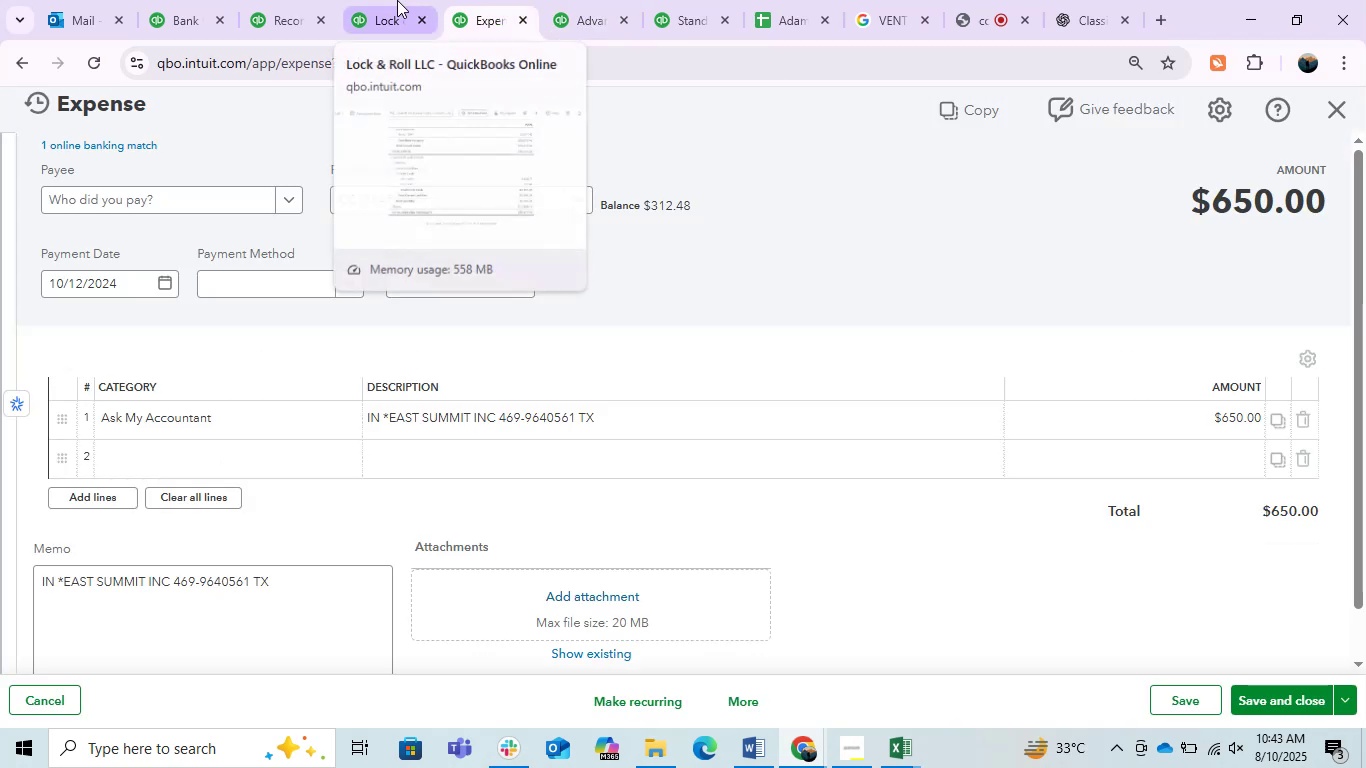 
left_click([397, 0])
 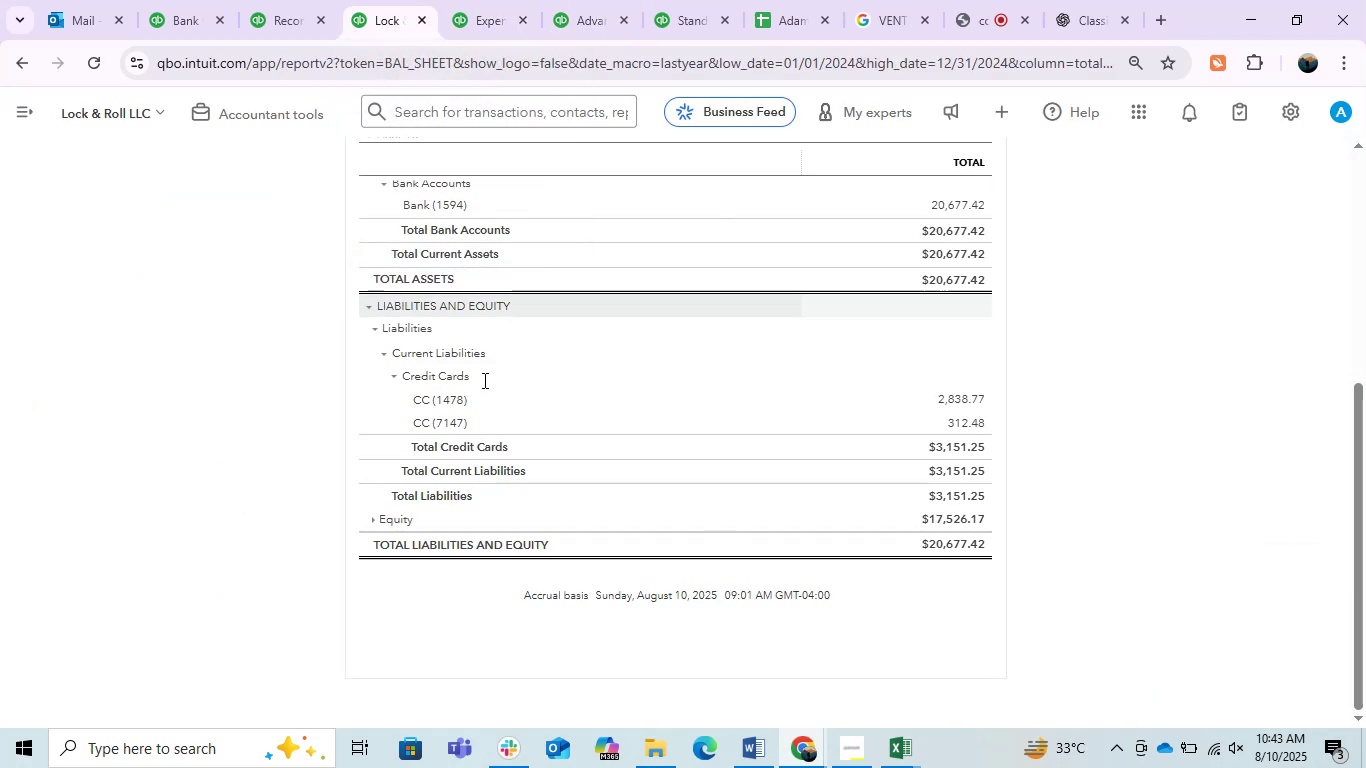 
scroll: coordinate [571, 490], scroll_direction: up, amount: 2.0
 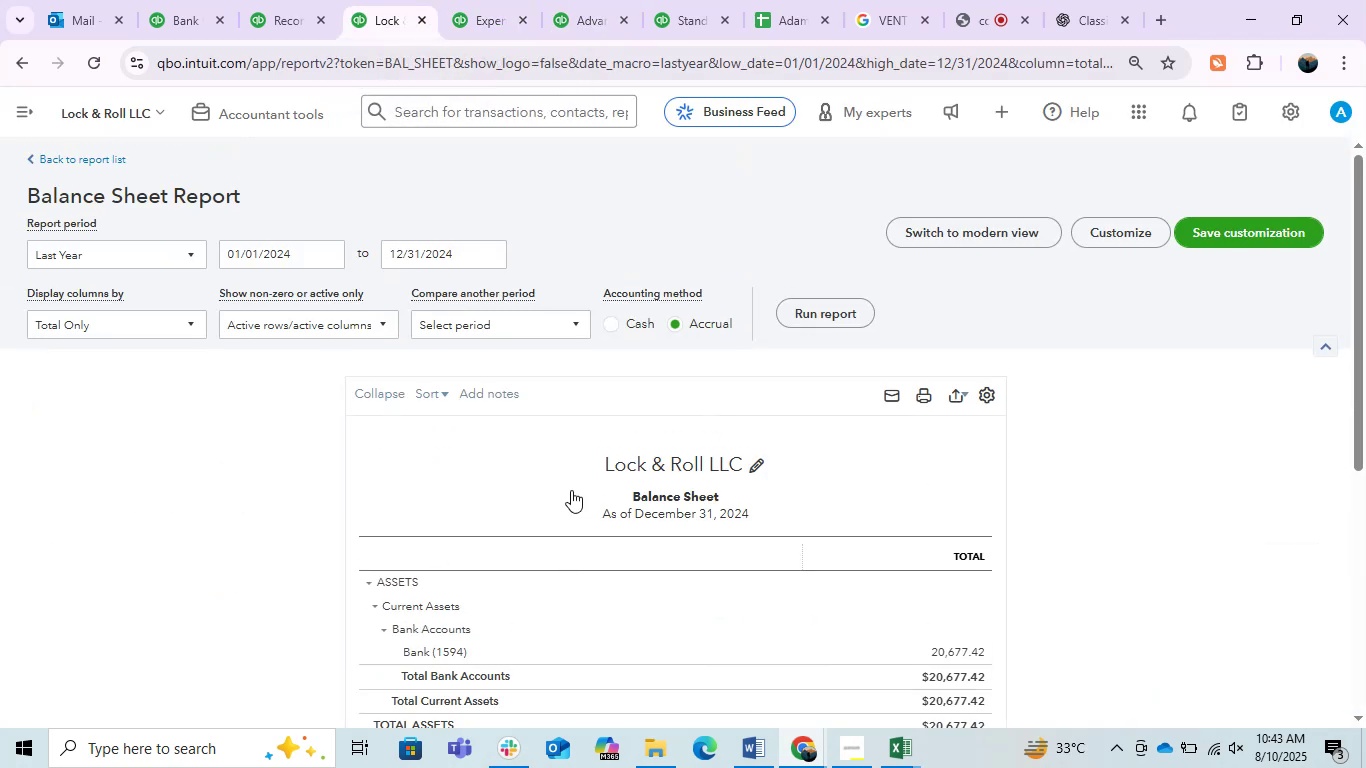 
scroll: coordinate [571, 490], scroll_direction: down, amount: 1.0
 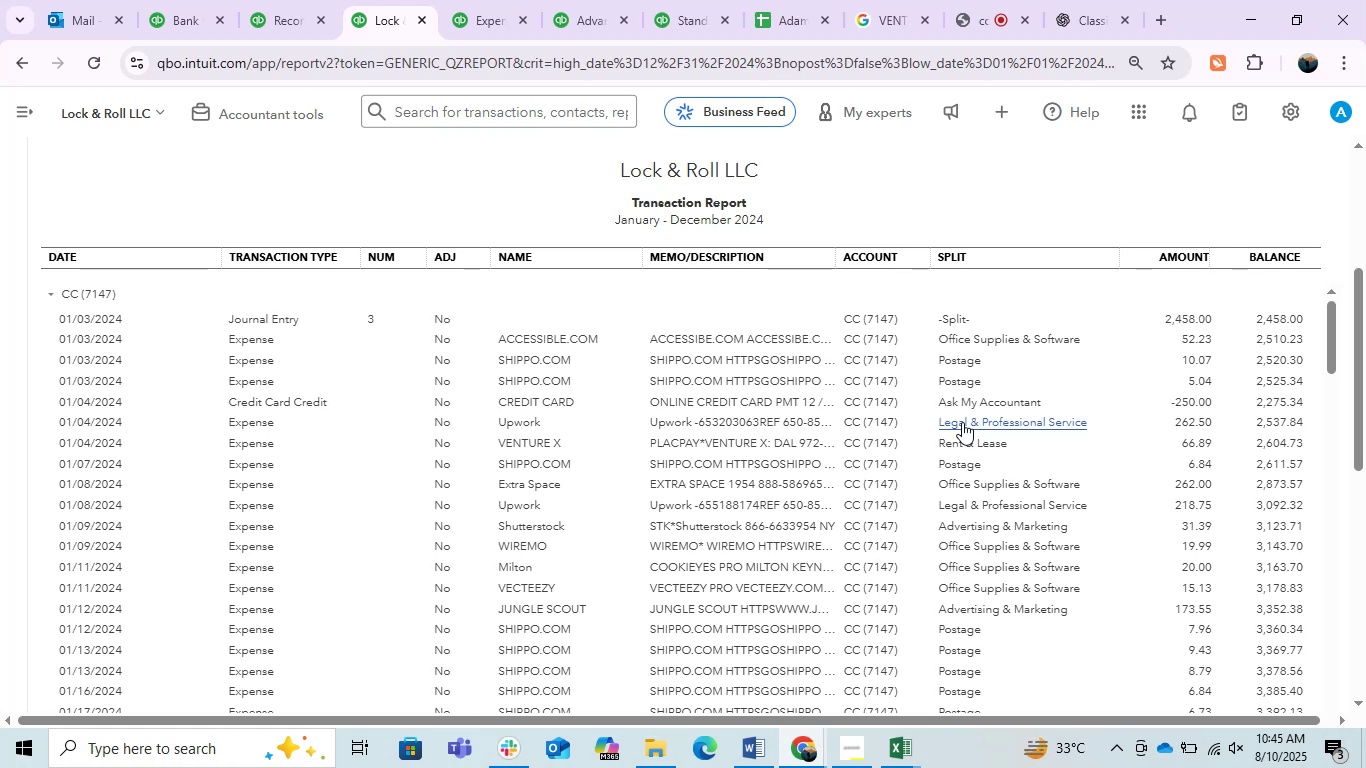 
wait(104.17)
 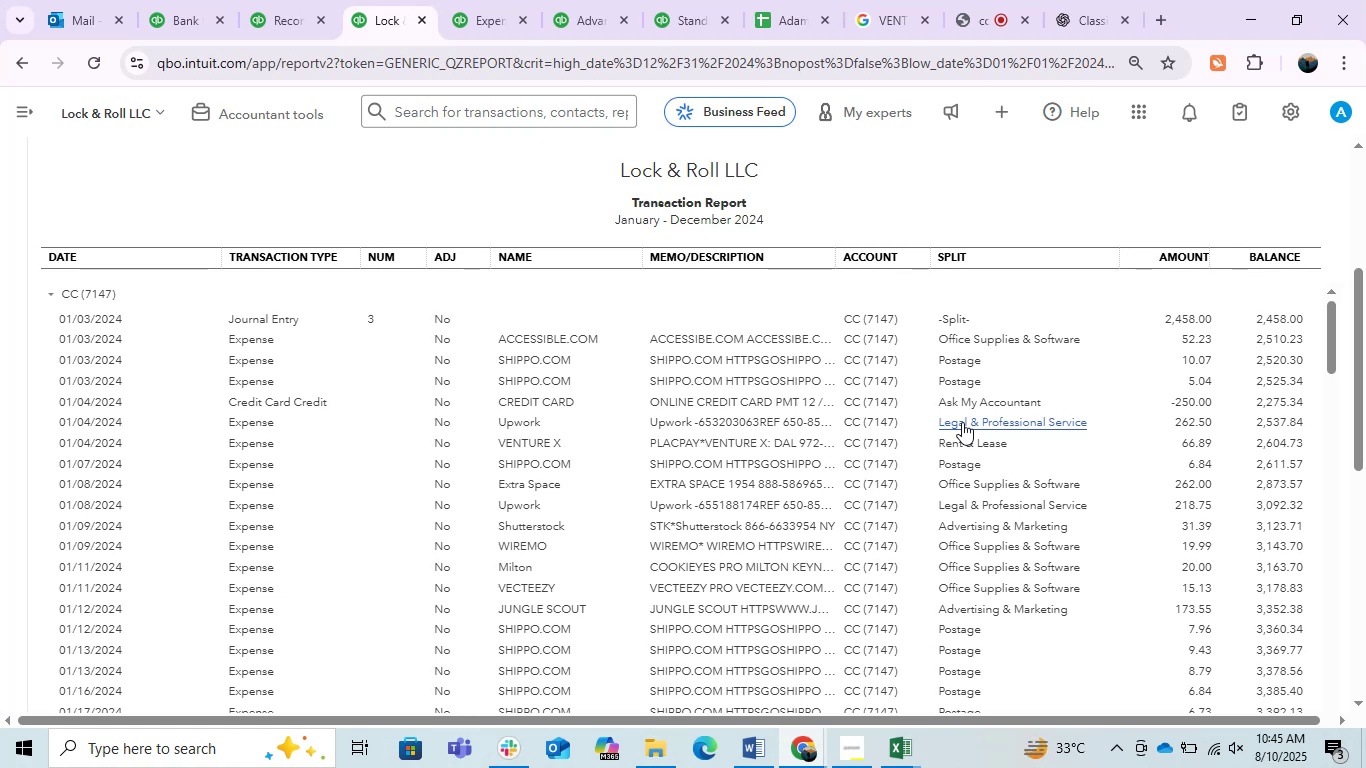 
scroll: coordinate [906, 576], scroll_direction: up, amount: 2.0
 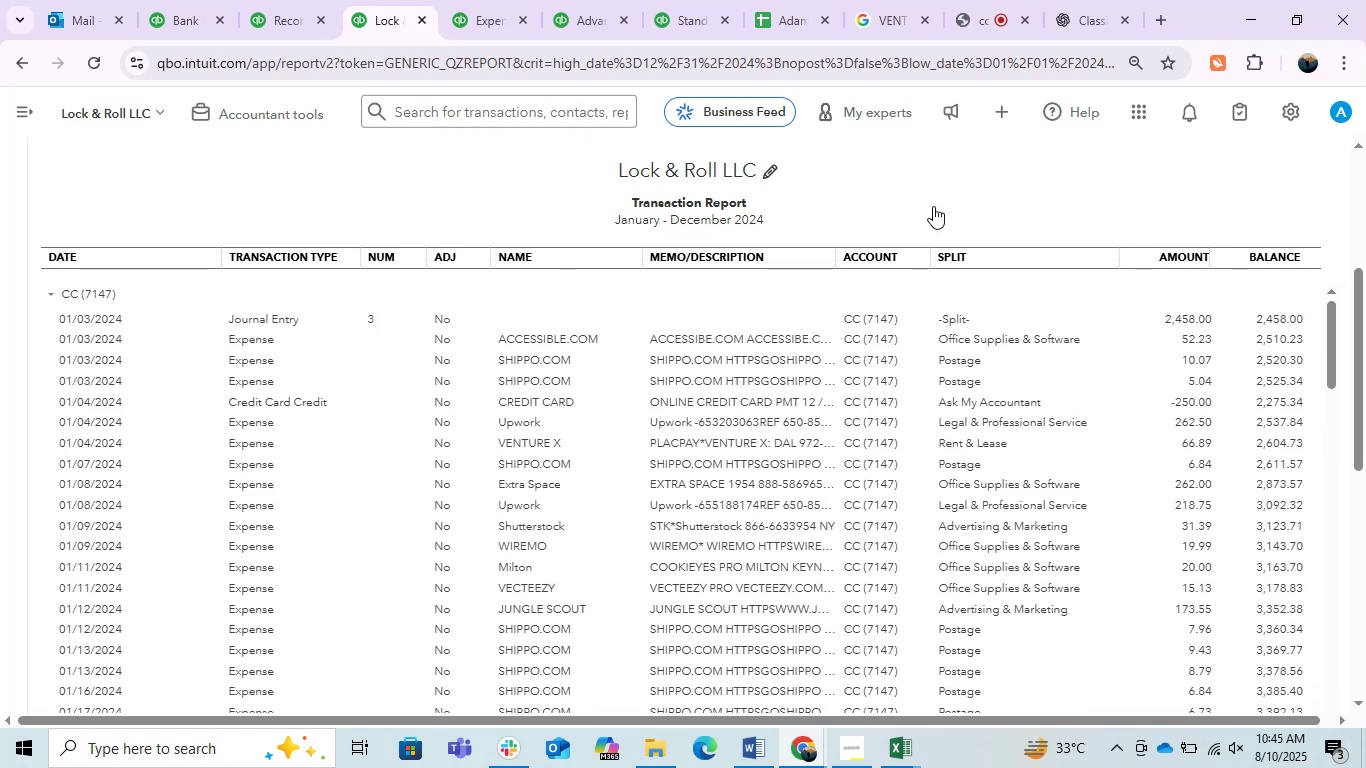 
left_click([950, 184])
 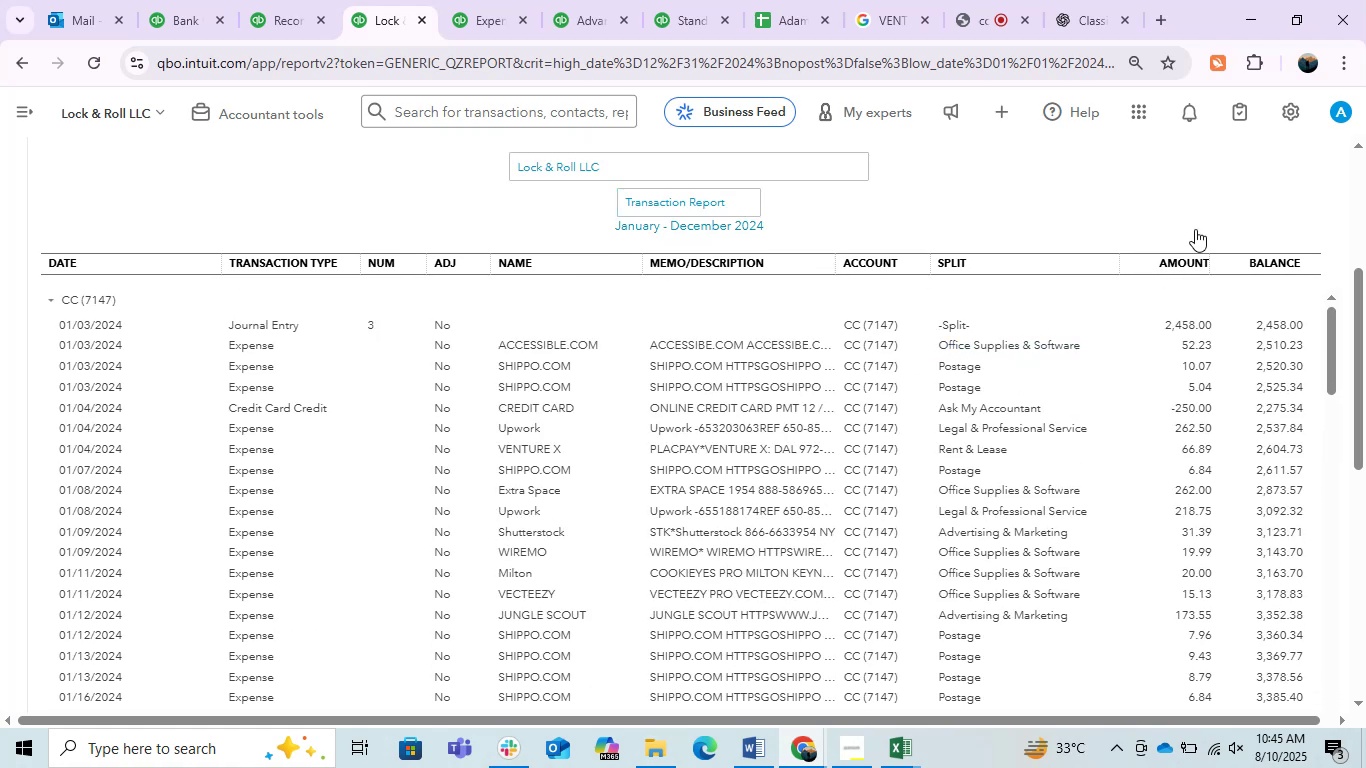 
left_click([1231, 172])
 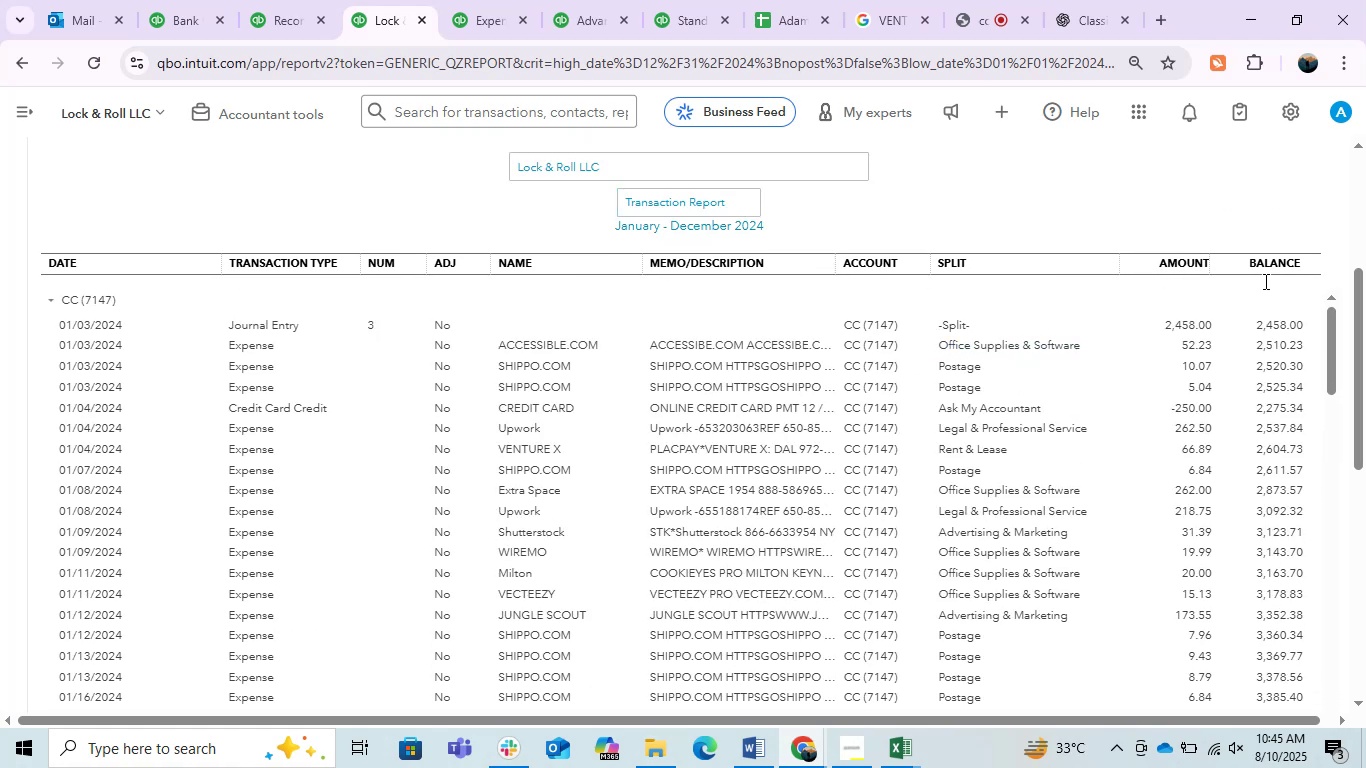 
scroll: coordinate [837, 503], scroll_direction: down, amount: 14.0
 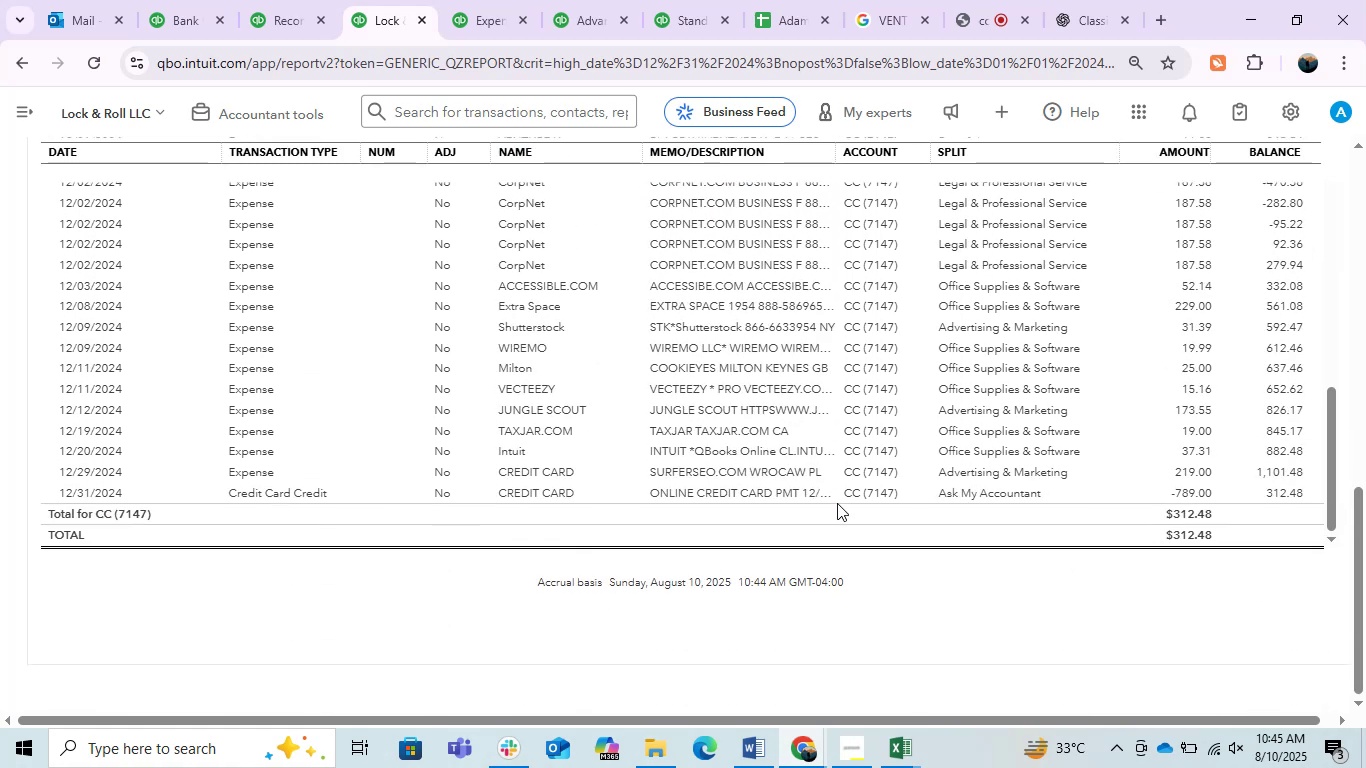 
scroll: coordinate [796, 556], scroll_direction: none, amount: 0.0
 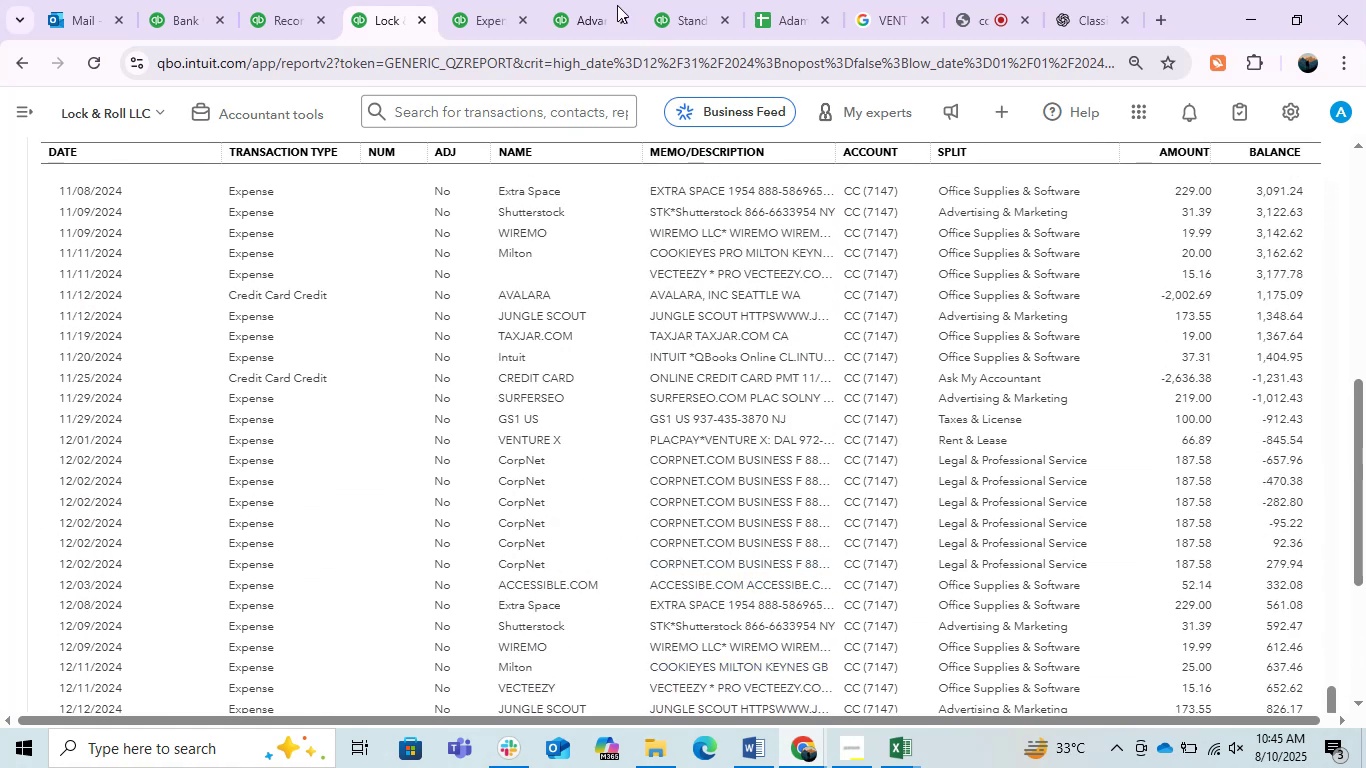 
left_click([494, 0])
 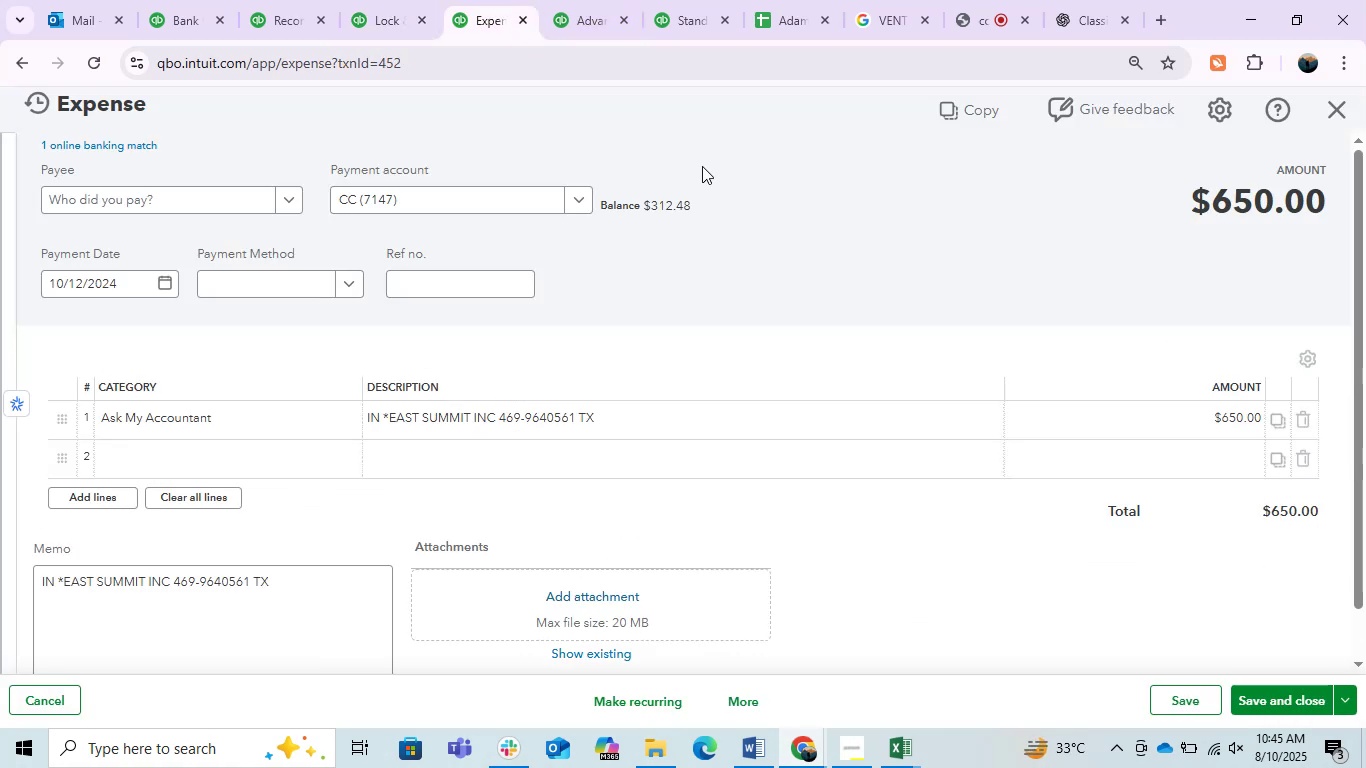 
left_click([809, 230])
 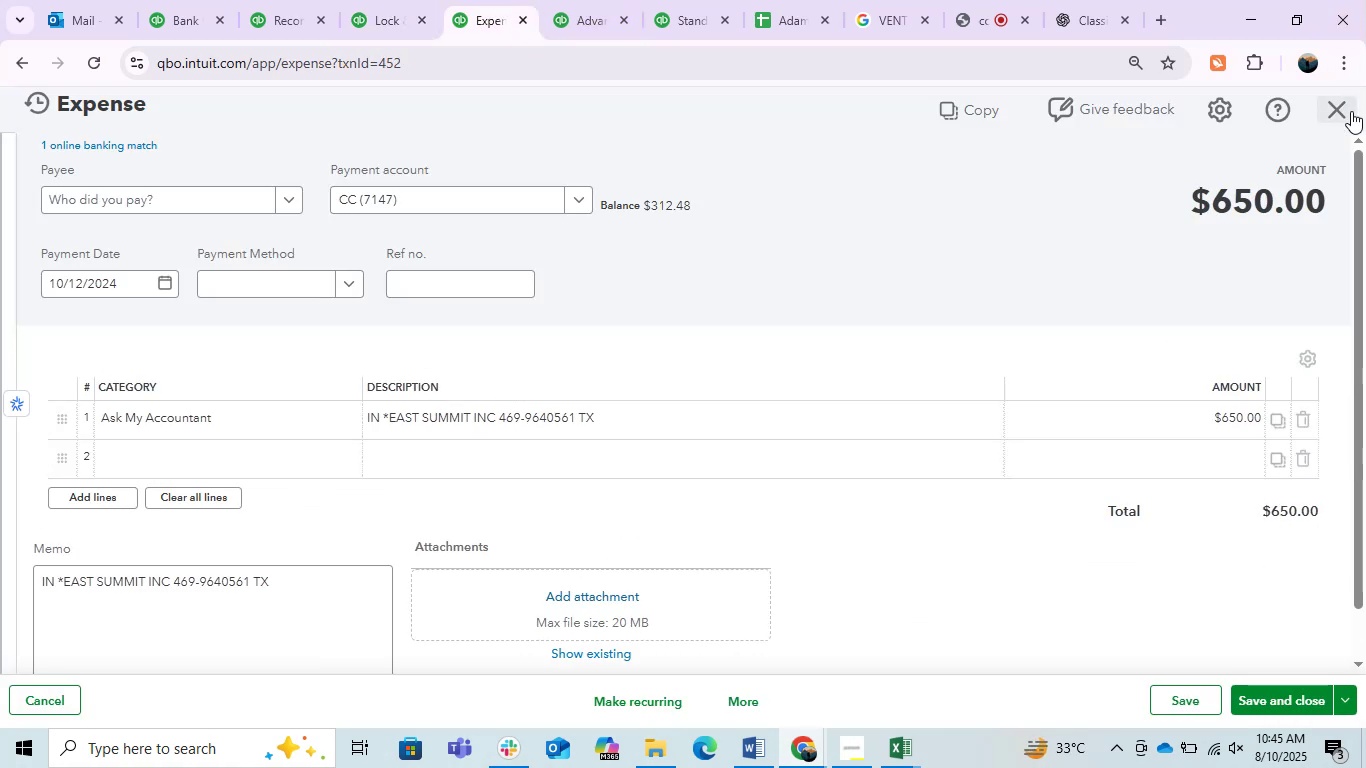 
left_click([1351, 111])
 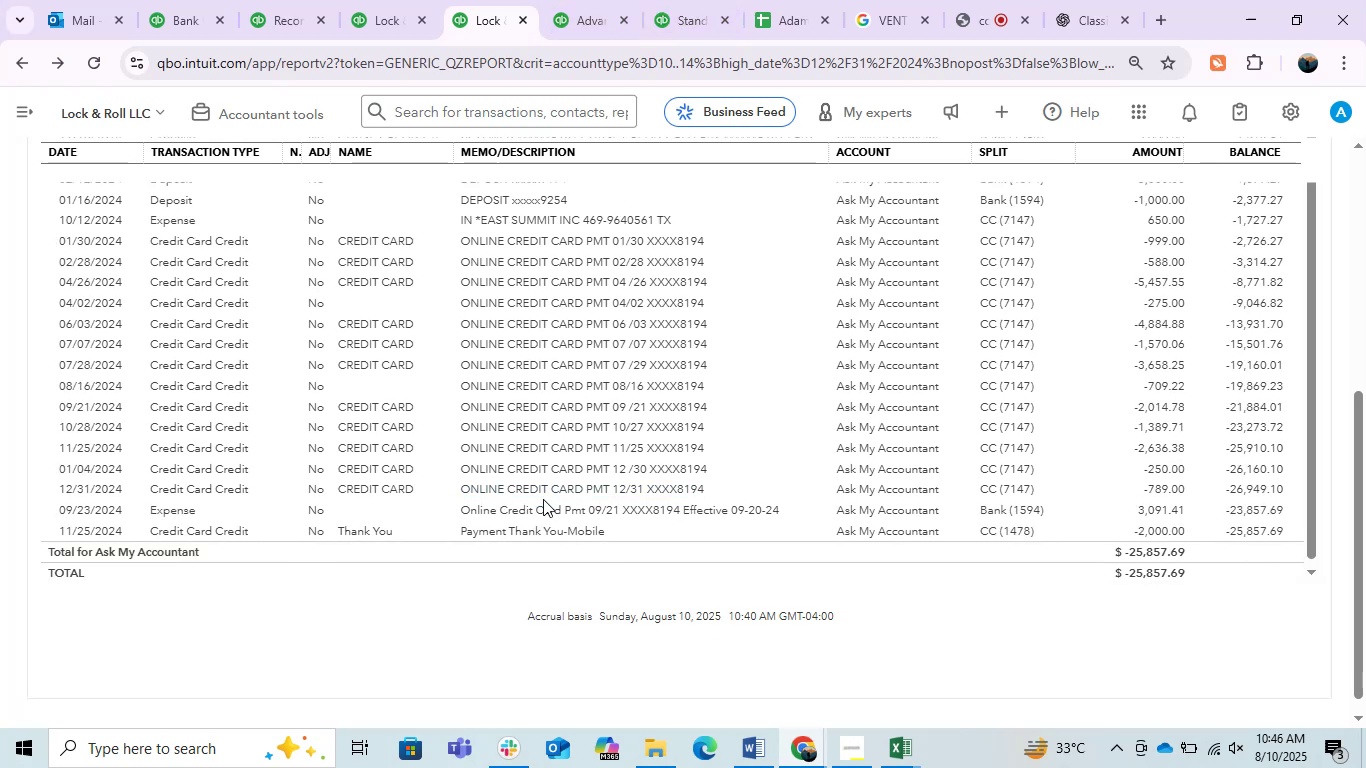 
wait(6.5)
 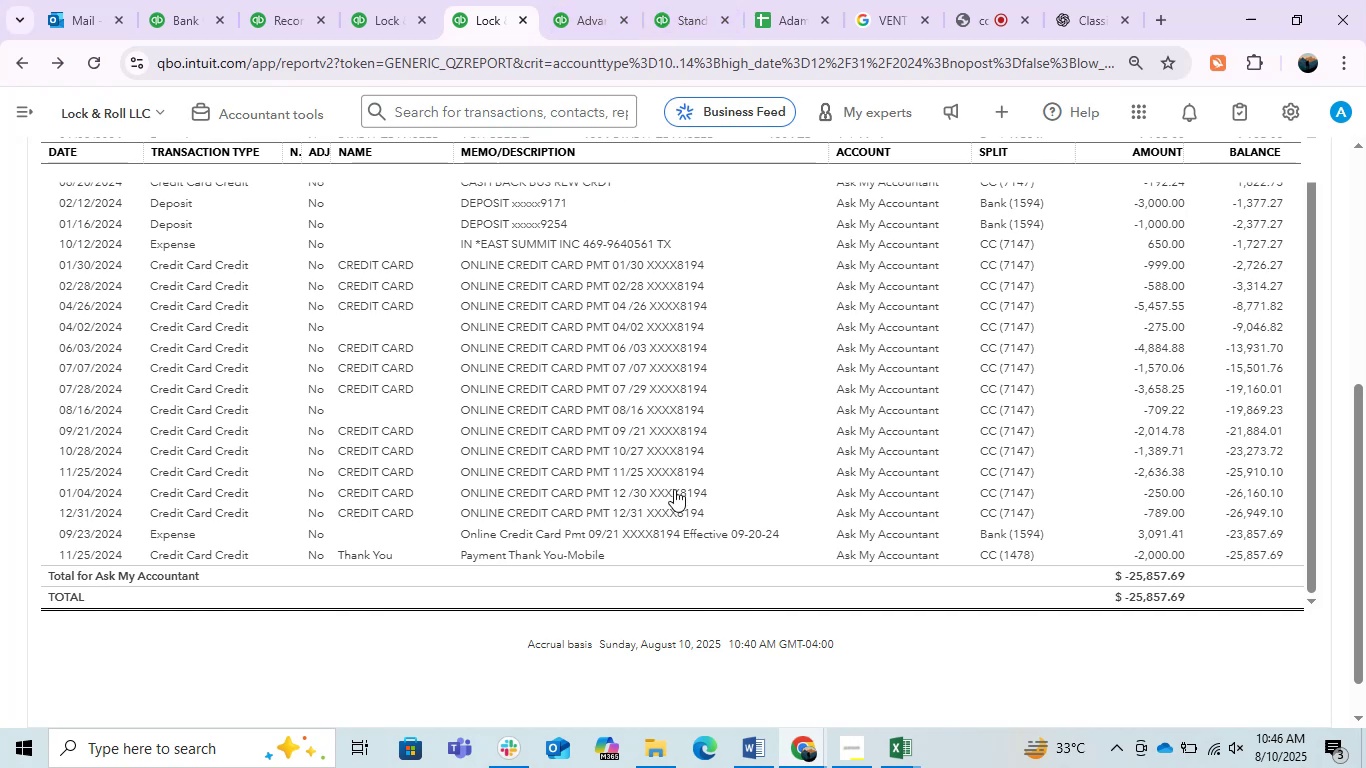 
scroll: coordinate [543, 499], scroll_direction: down, amount: 1.0
 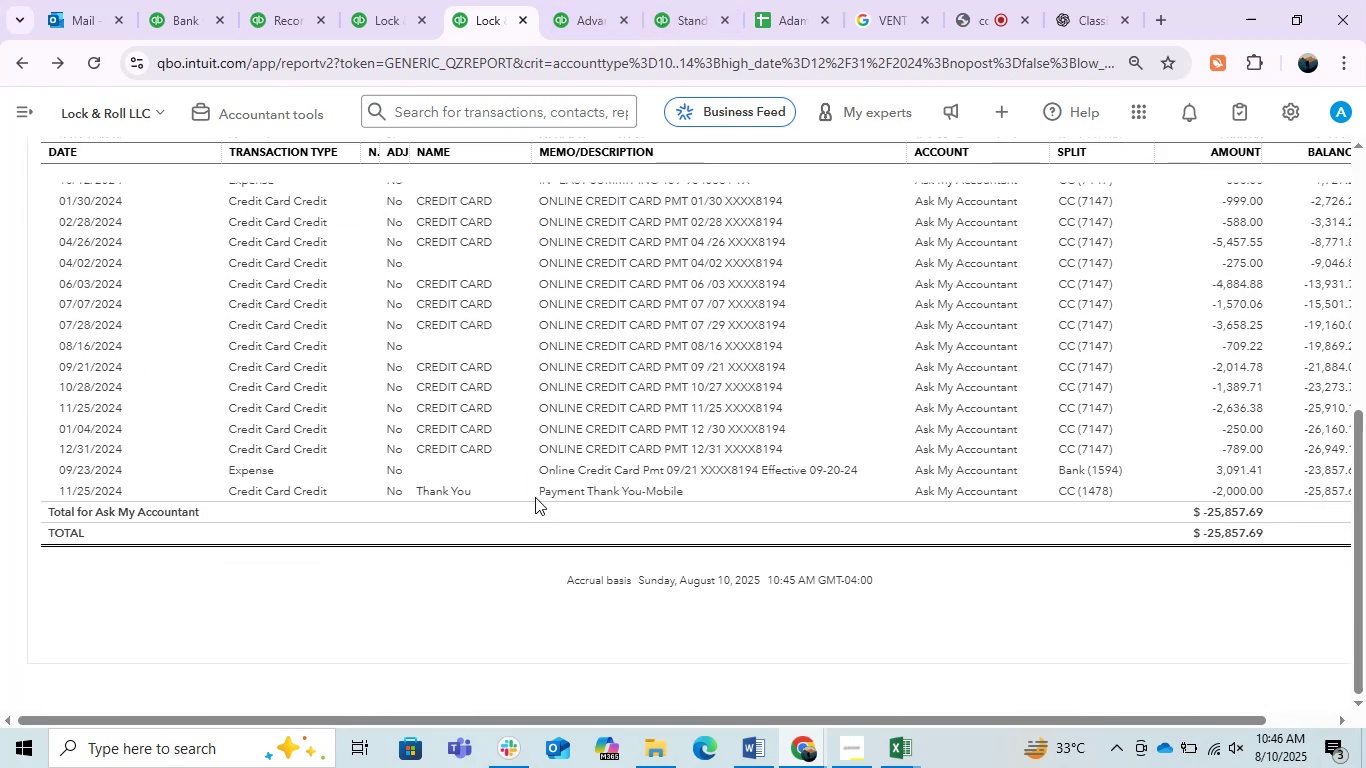 
scroll: coordinate [535, 497], scroll_direction: up, amount: 1.0
 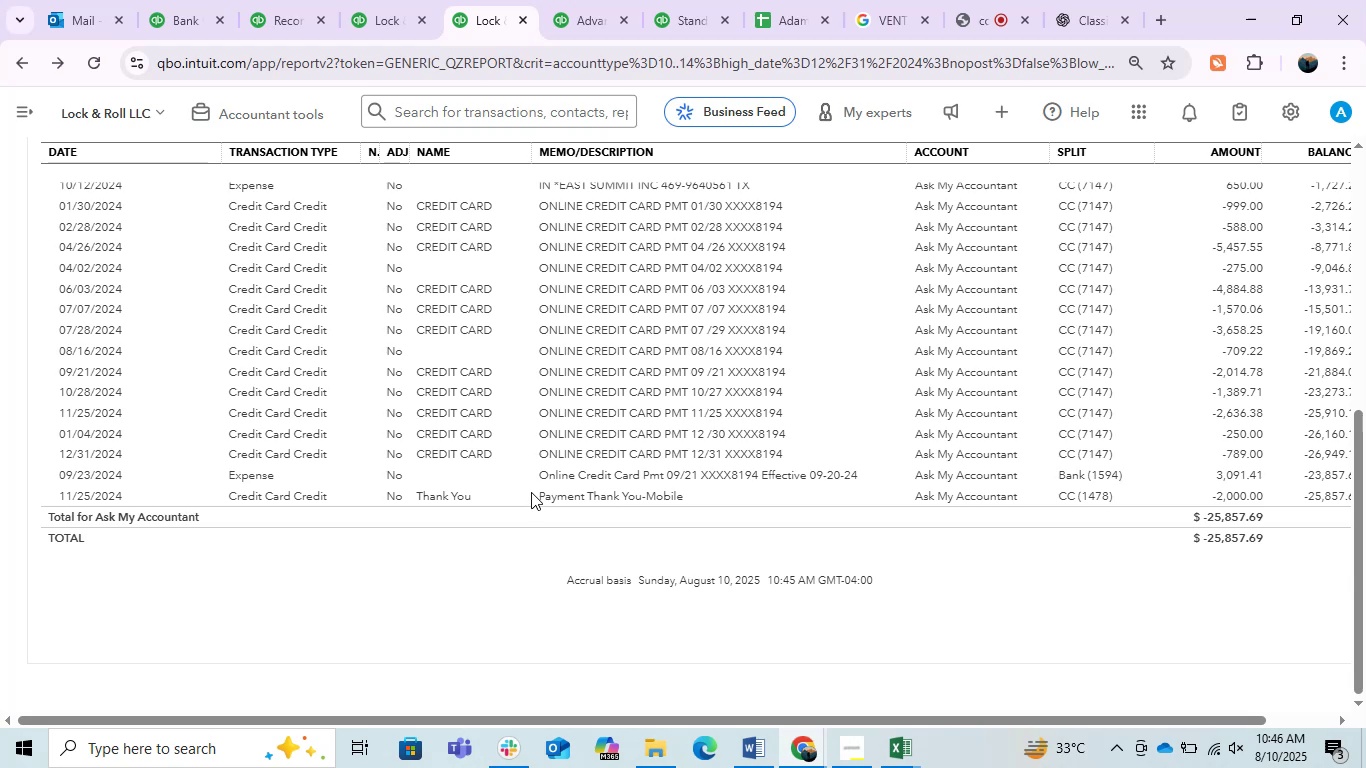 
wait(11.86)
 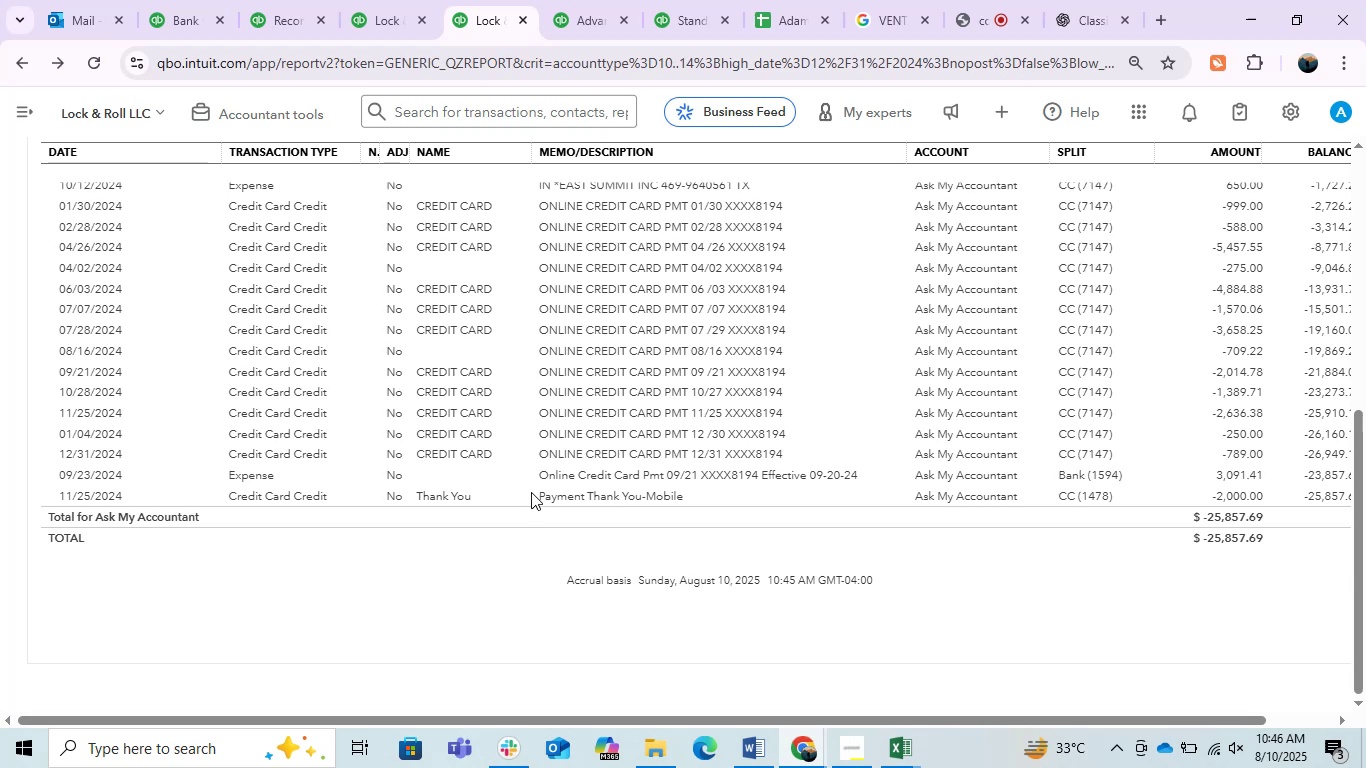 
left_click([204, 0])
 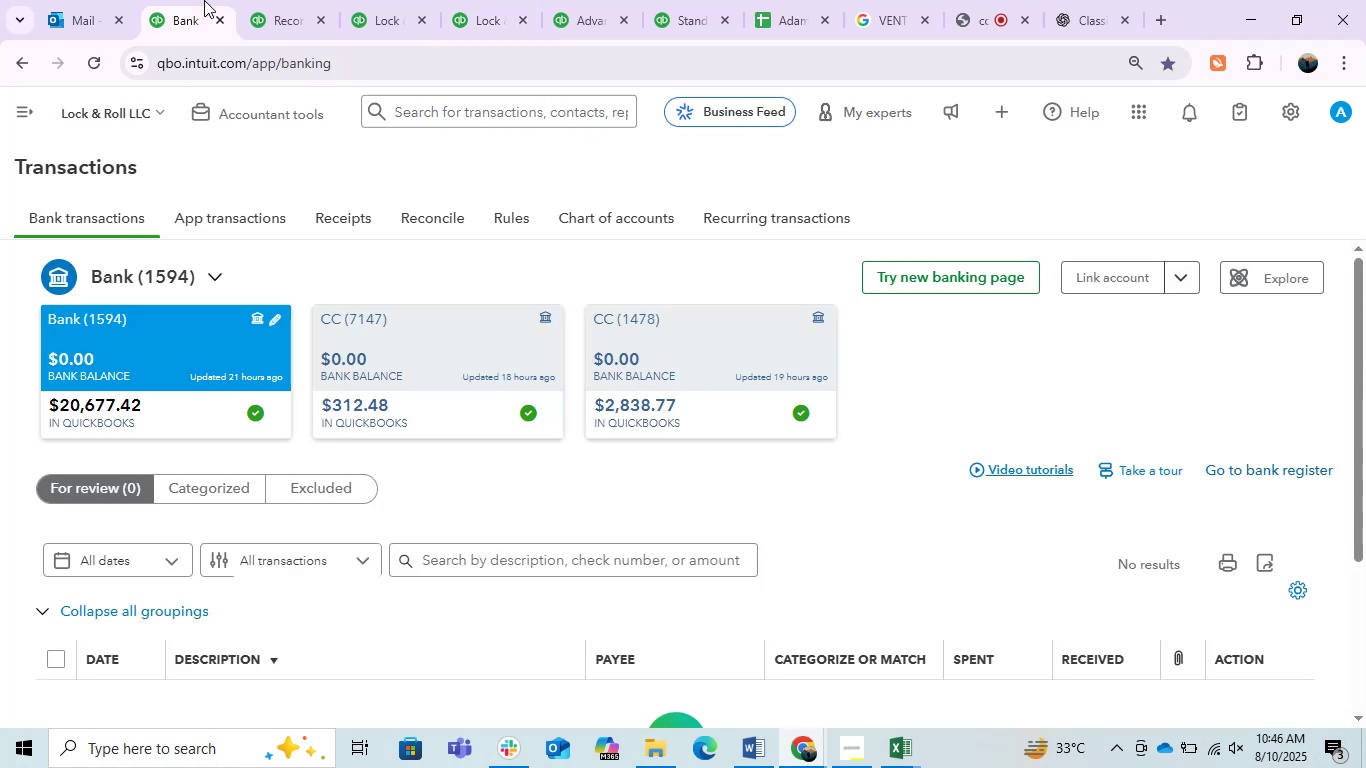 
wait(5.07)
 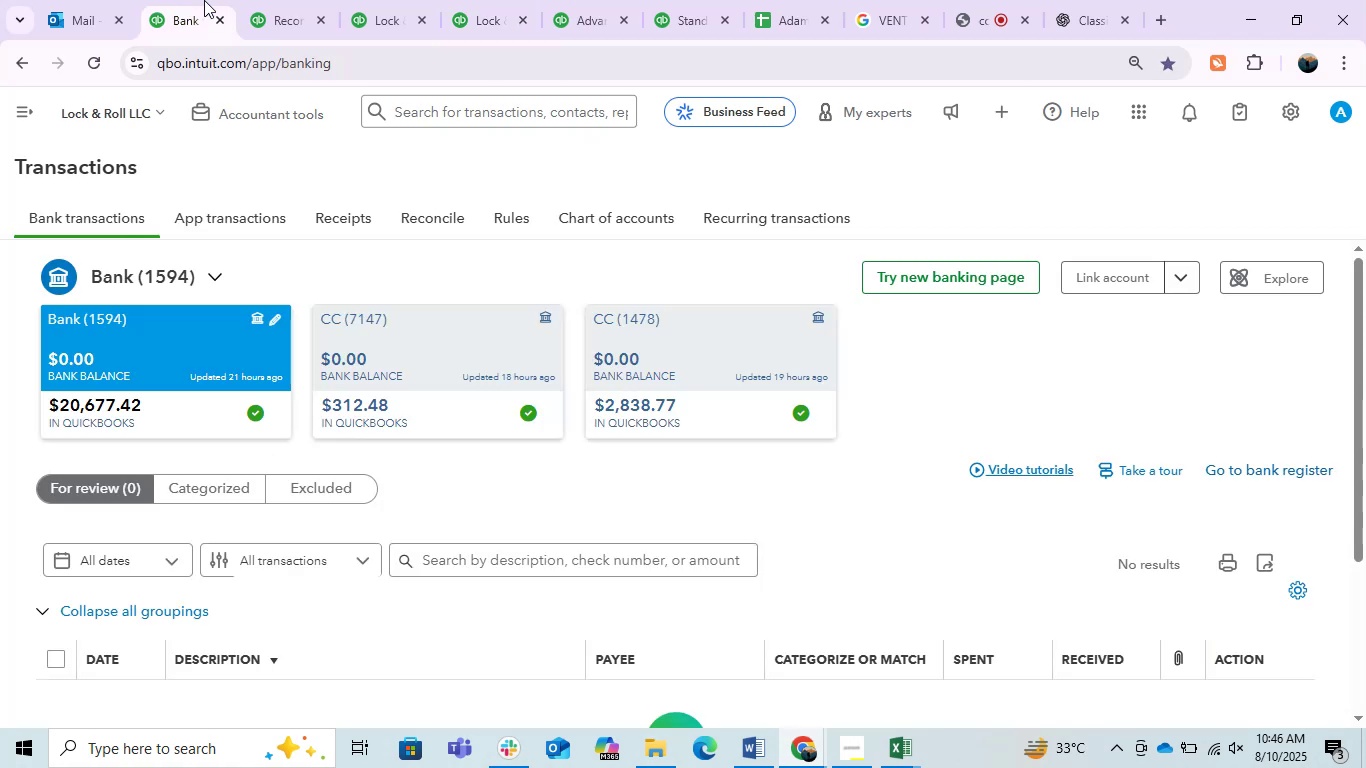 
left_click([577, 0])
 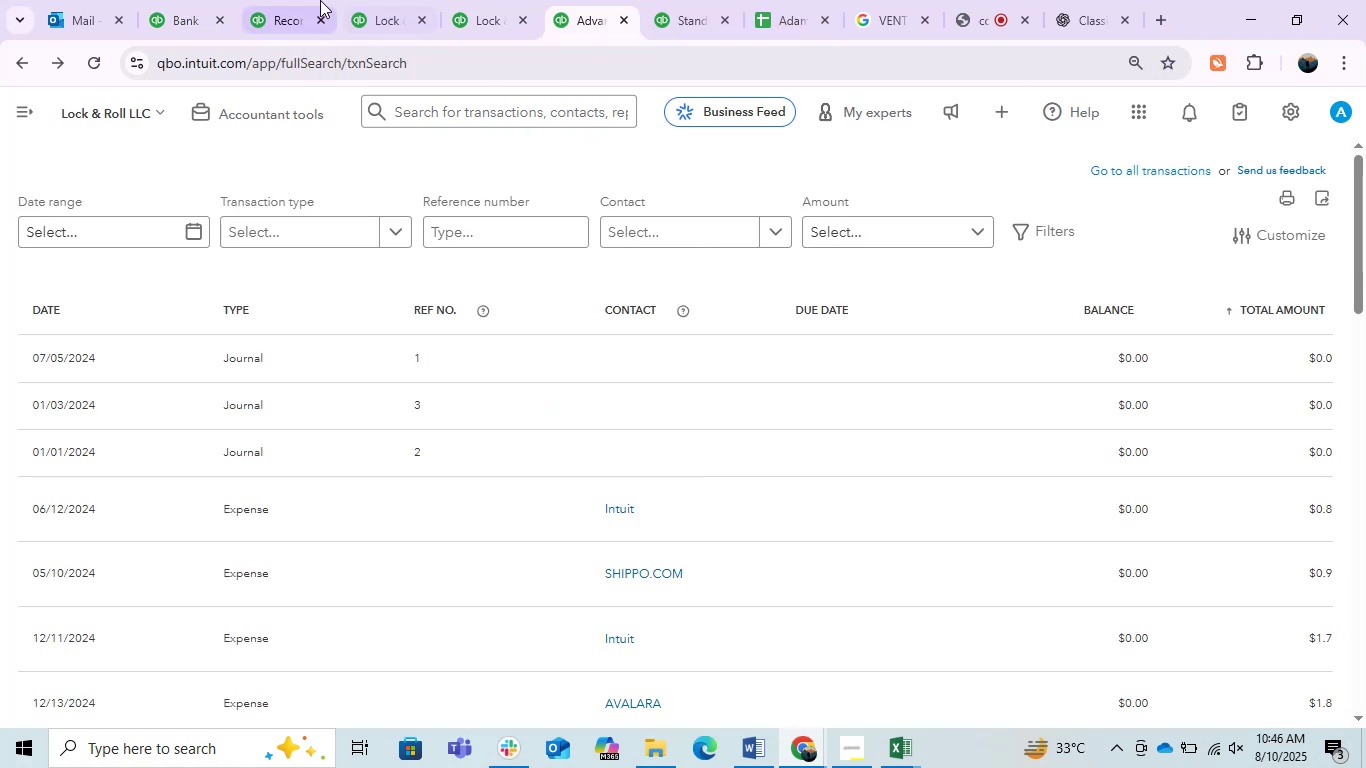 
left_click([300, 0])
 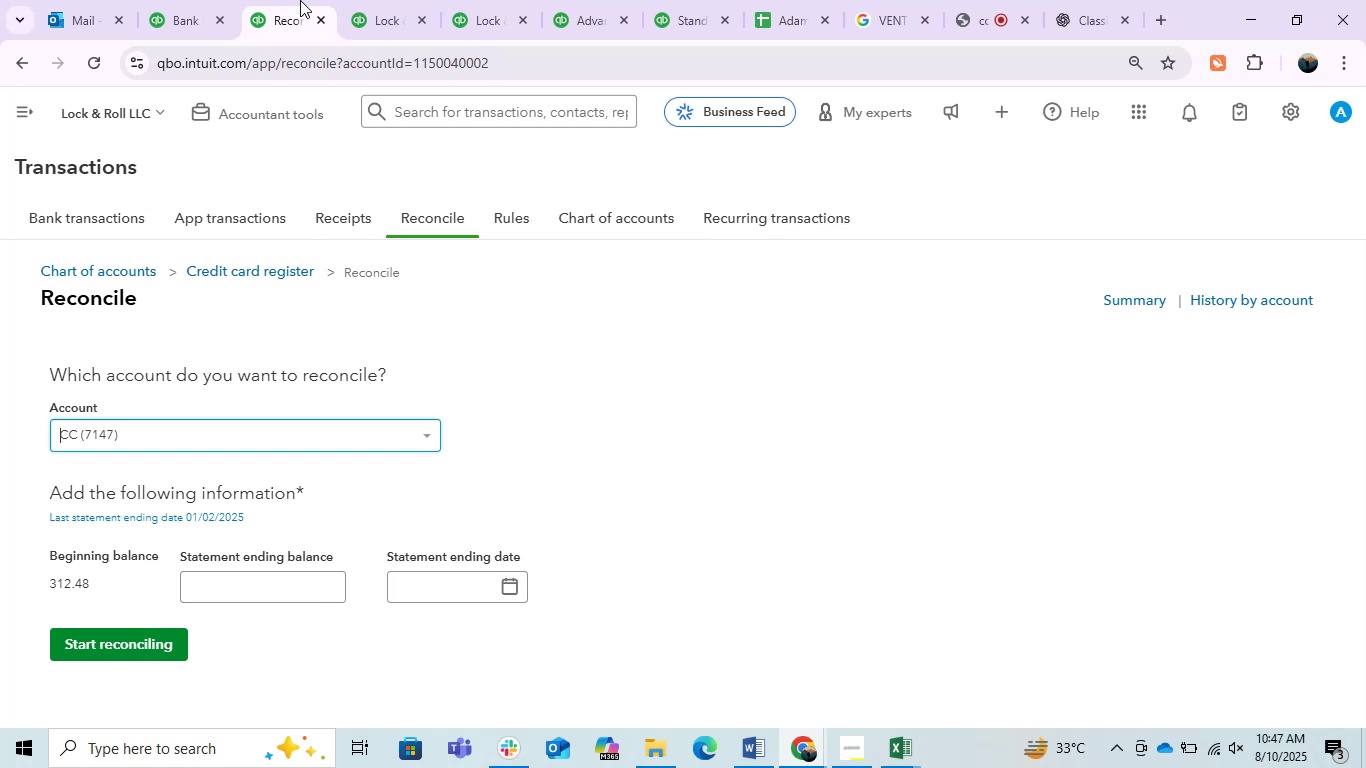 
wait(51.93)
 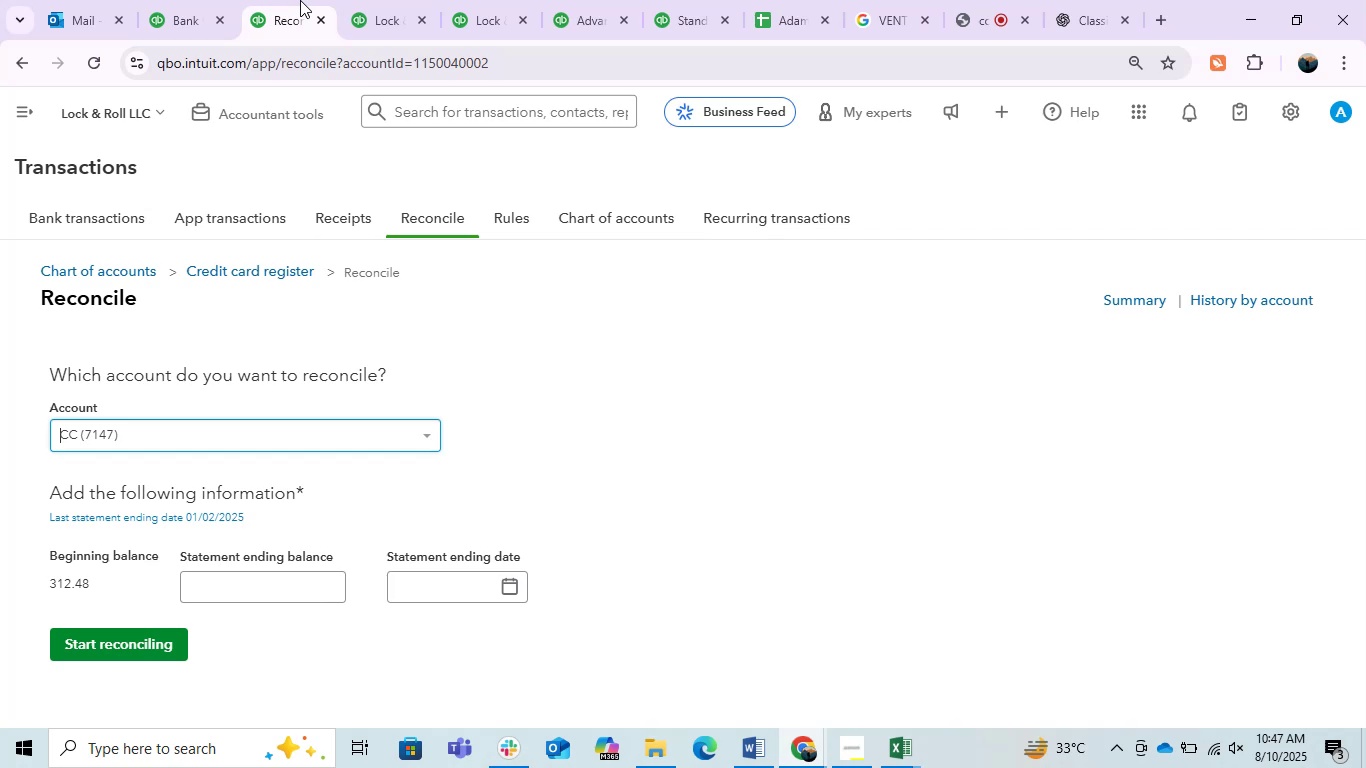 
left_click([586, 557])
 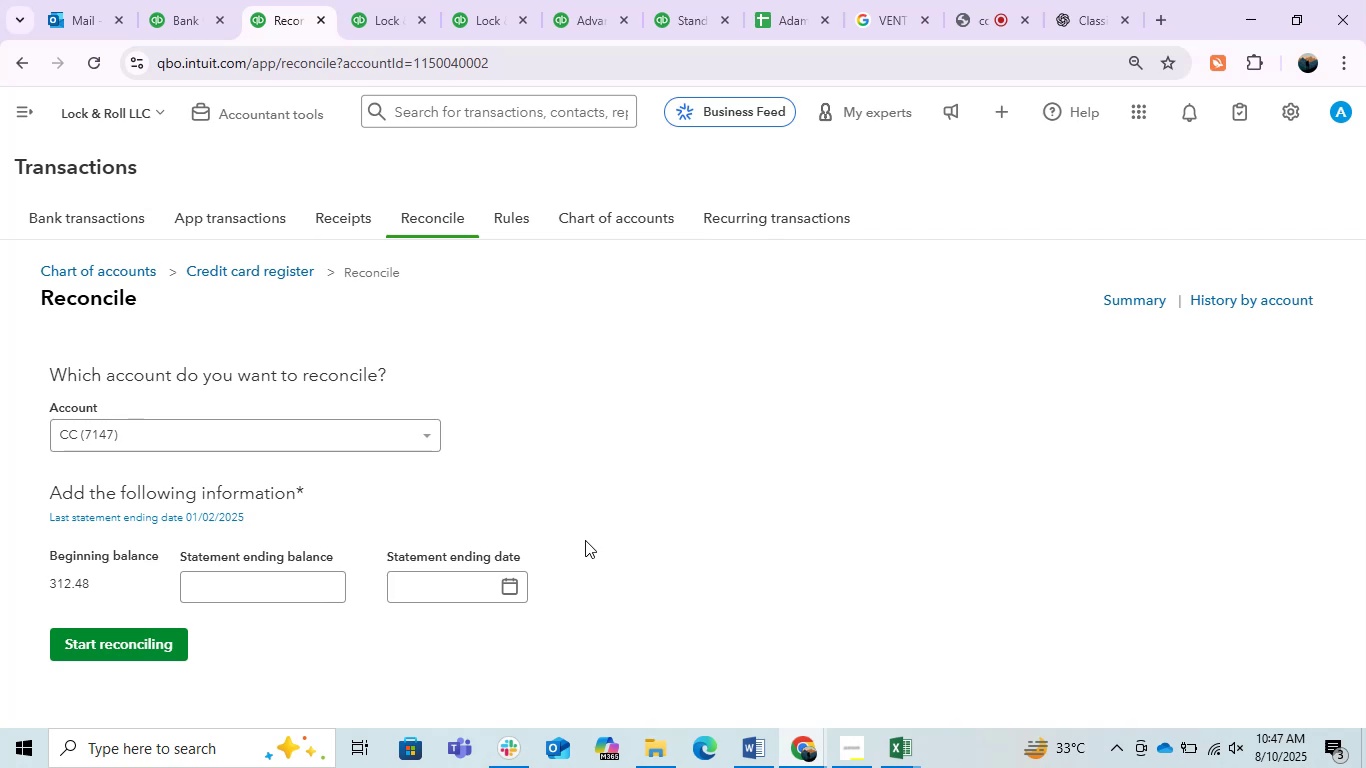 
wait(8.98)
 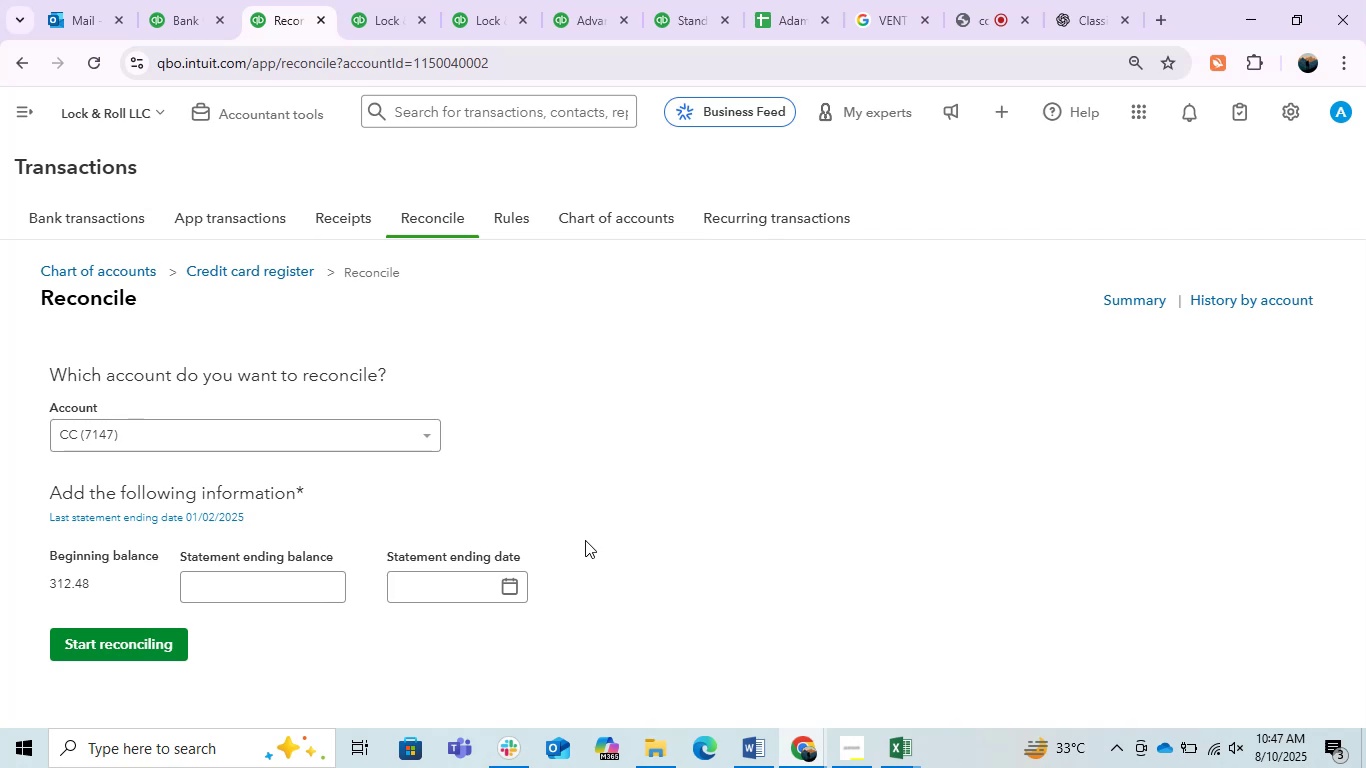 
left_click([173, 0])
 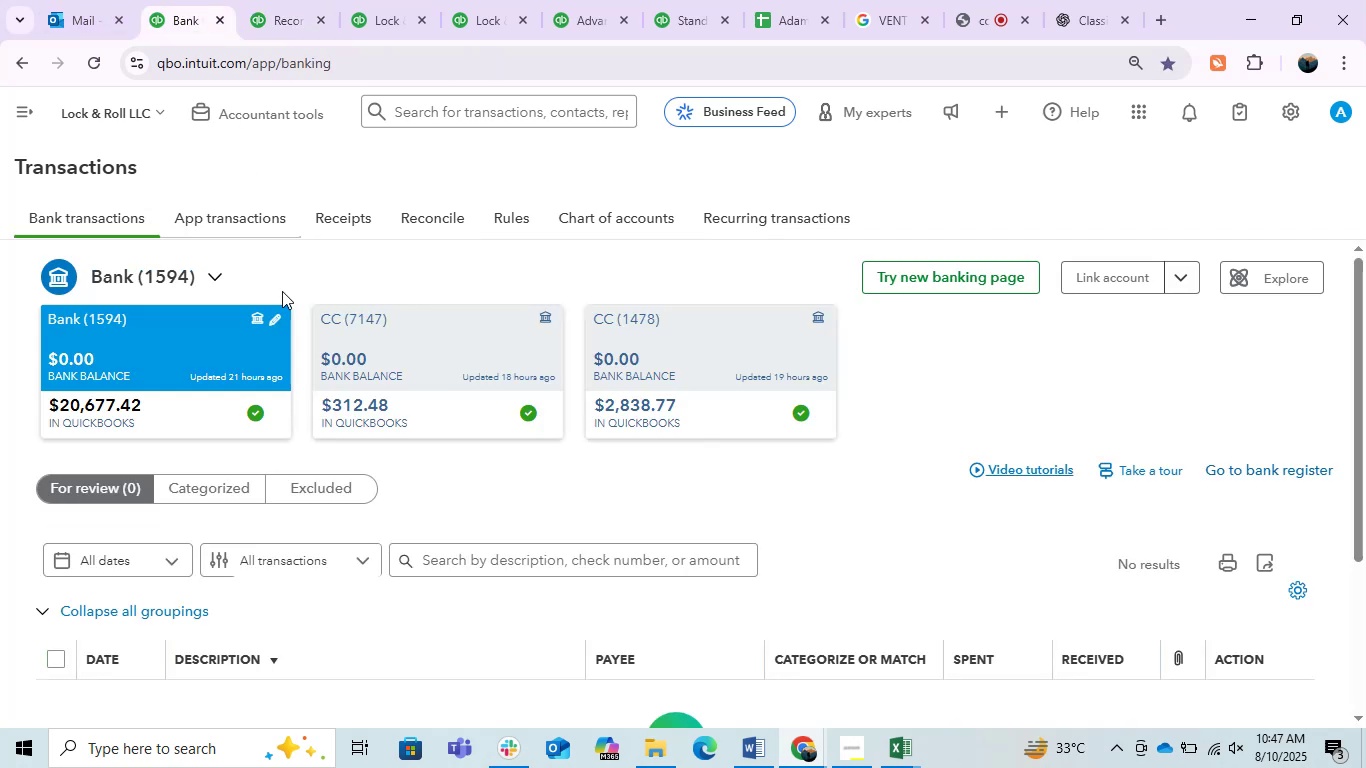 
scroll: coordinate [462, 499], scroll_direction: down, amount: 11.0
 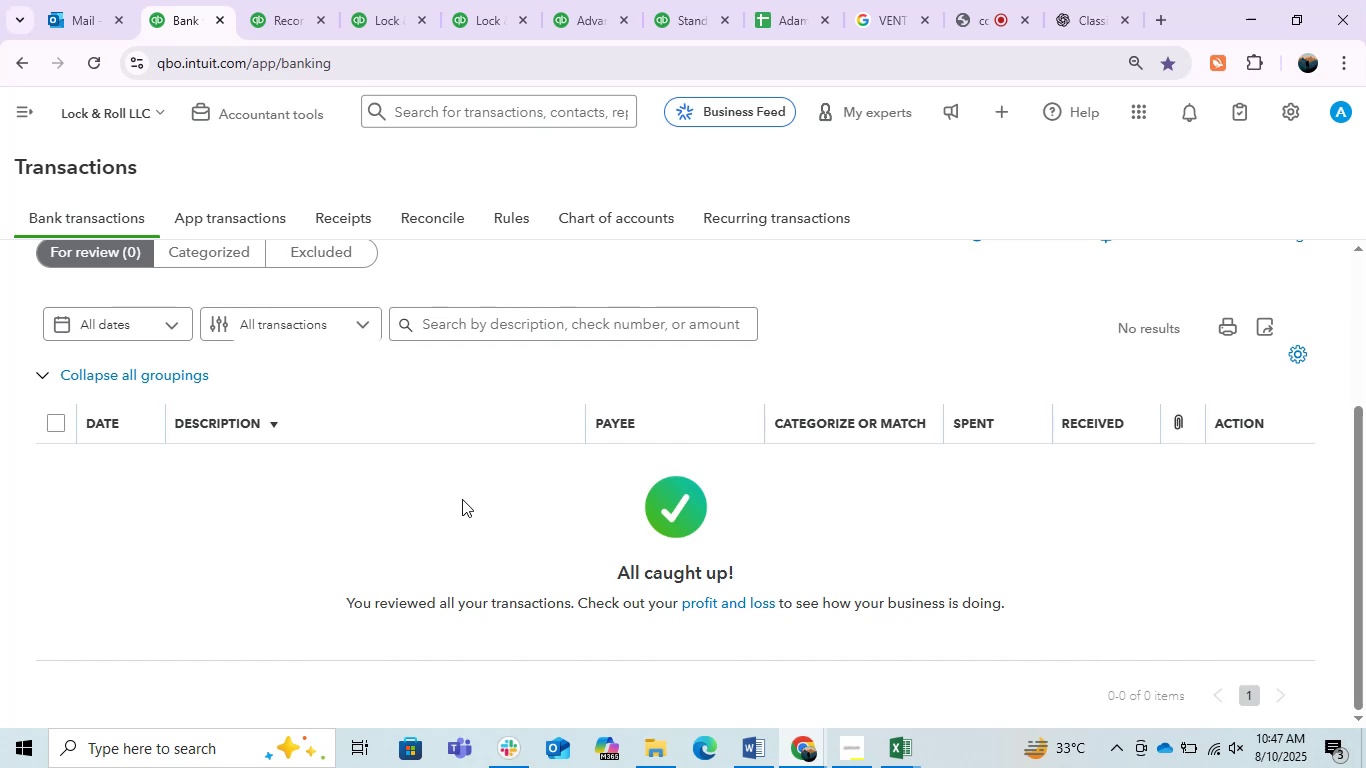 
mouse_move([423, -4])
 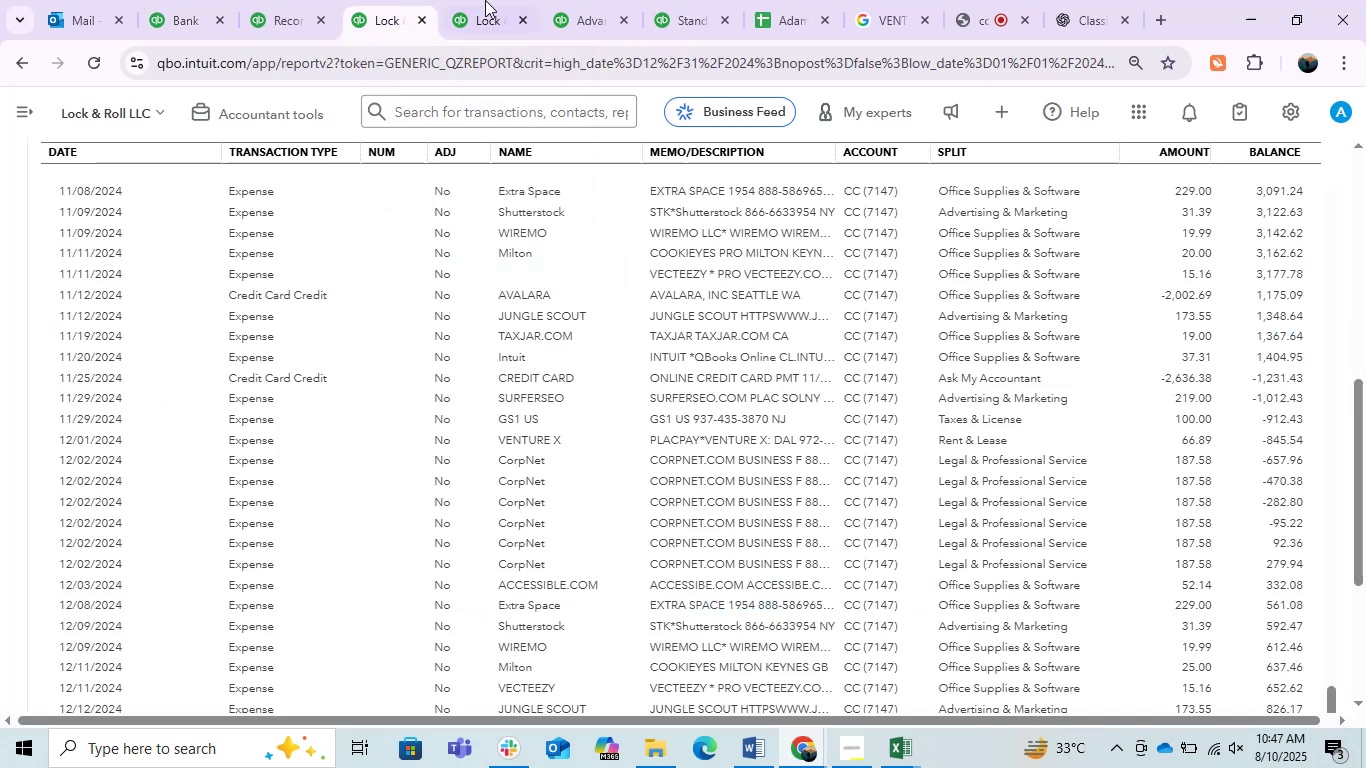 
double_click([495, 0])
 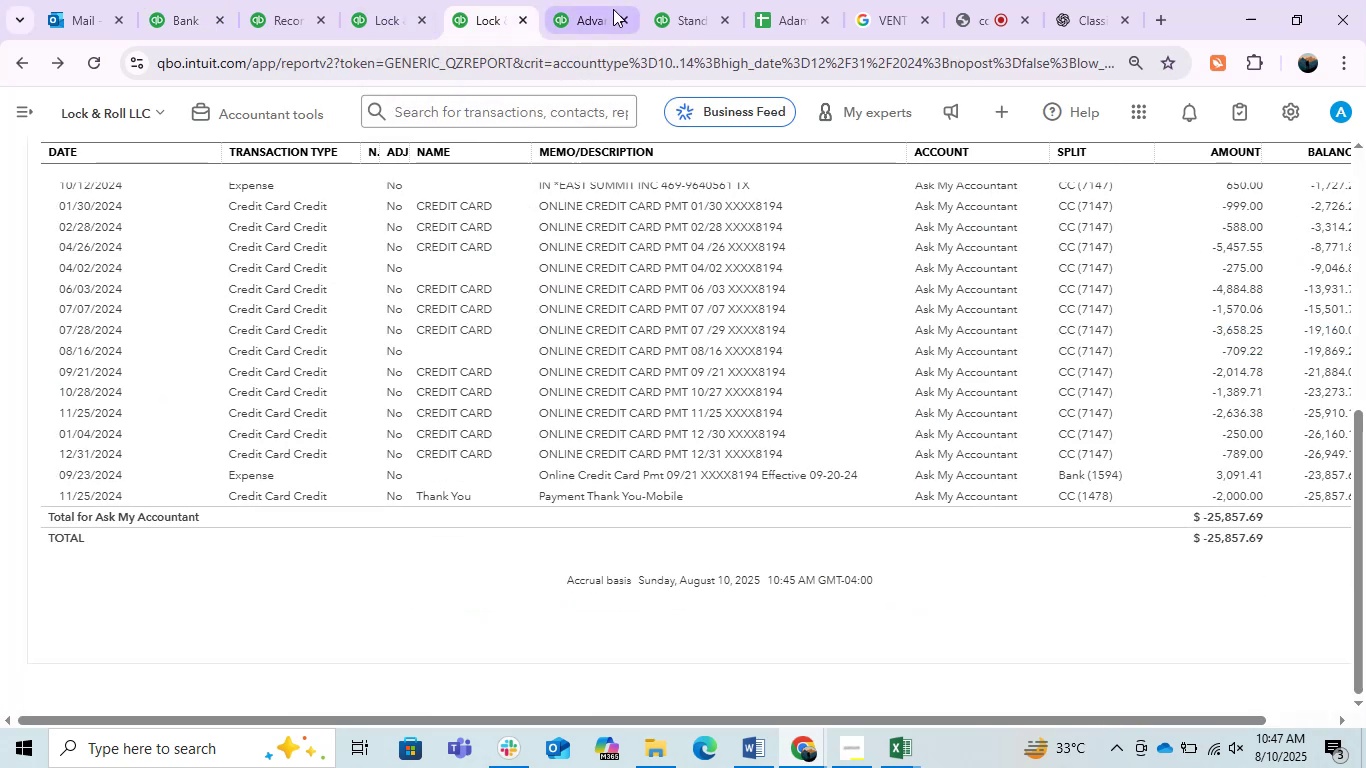 
triple_click([613, 9])
 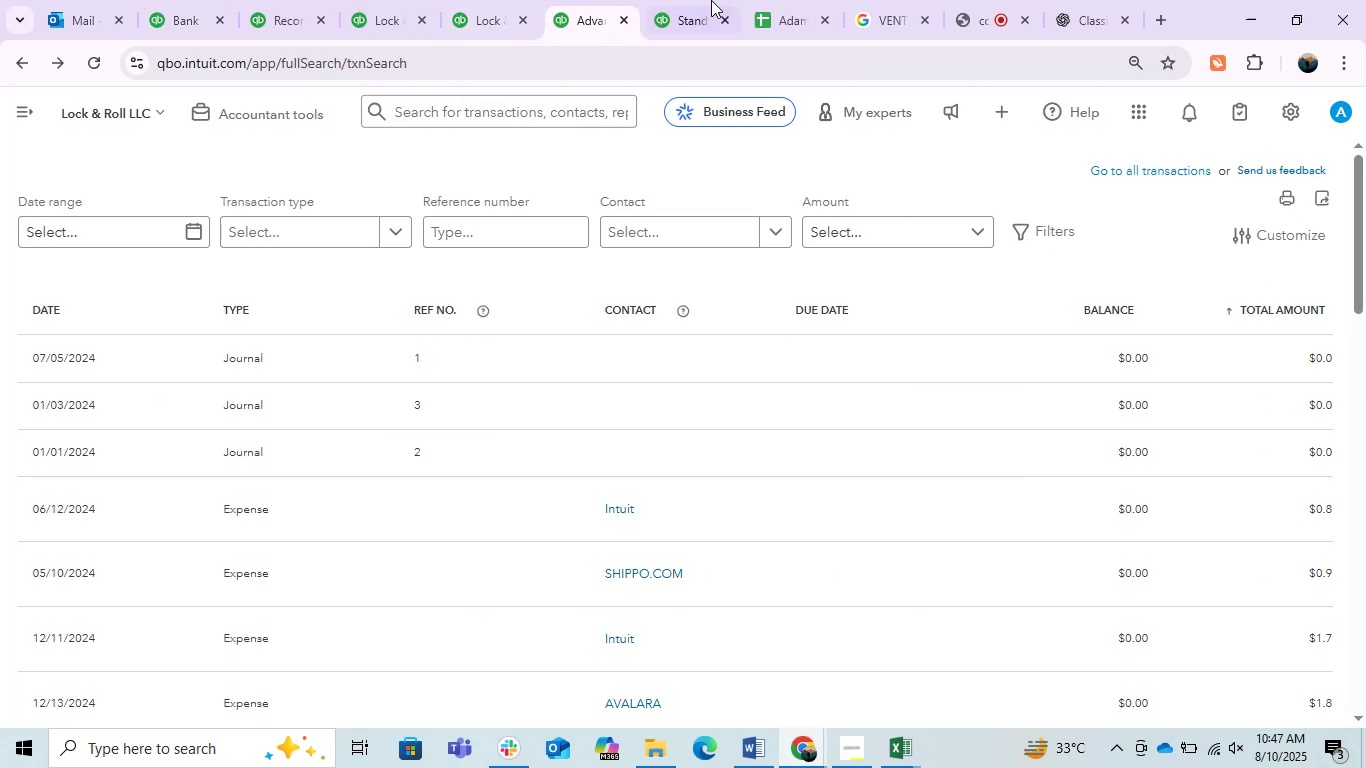 
left_click([715, 0])
 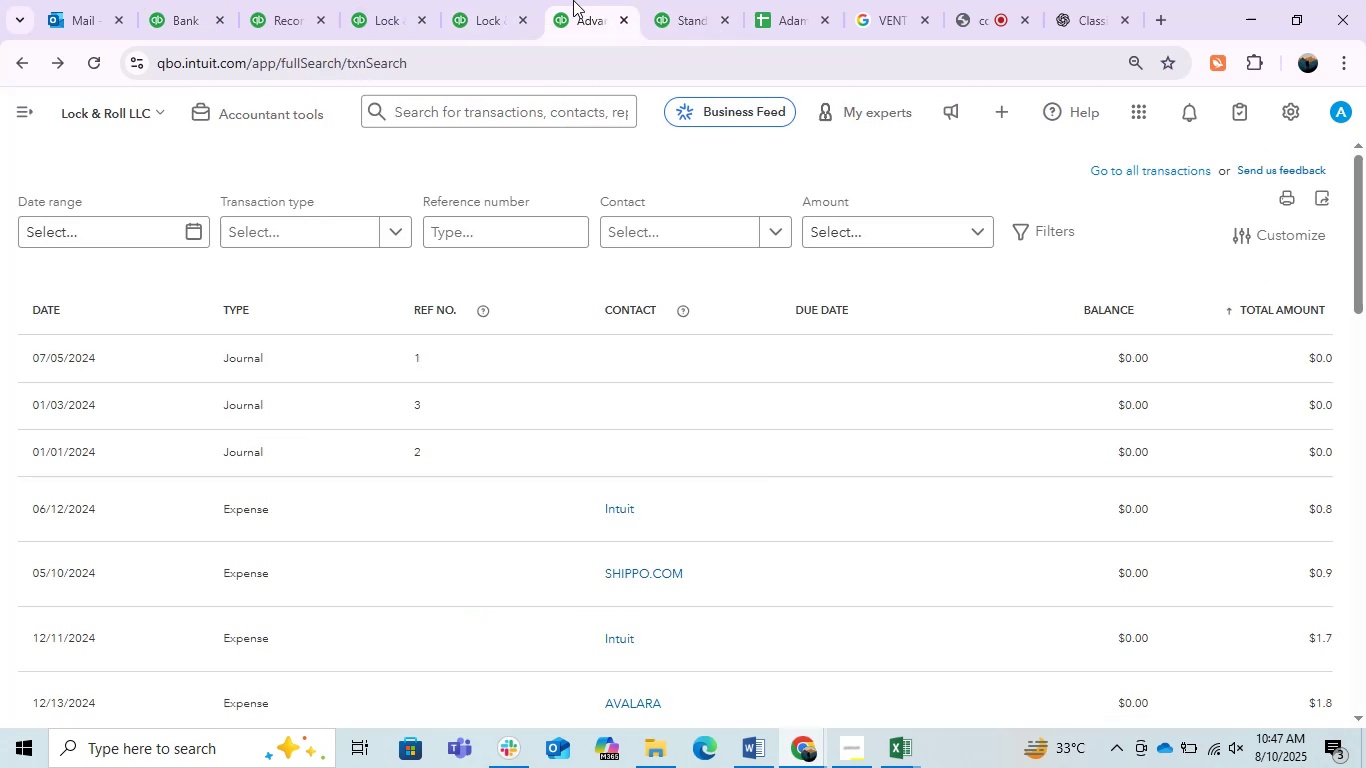 
double_click([508, 0])
 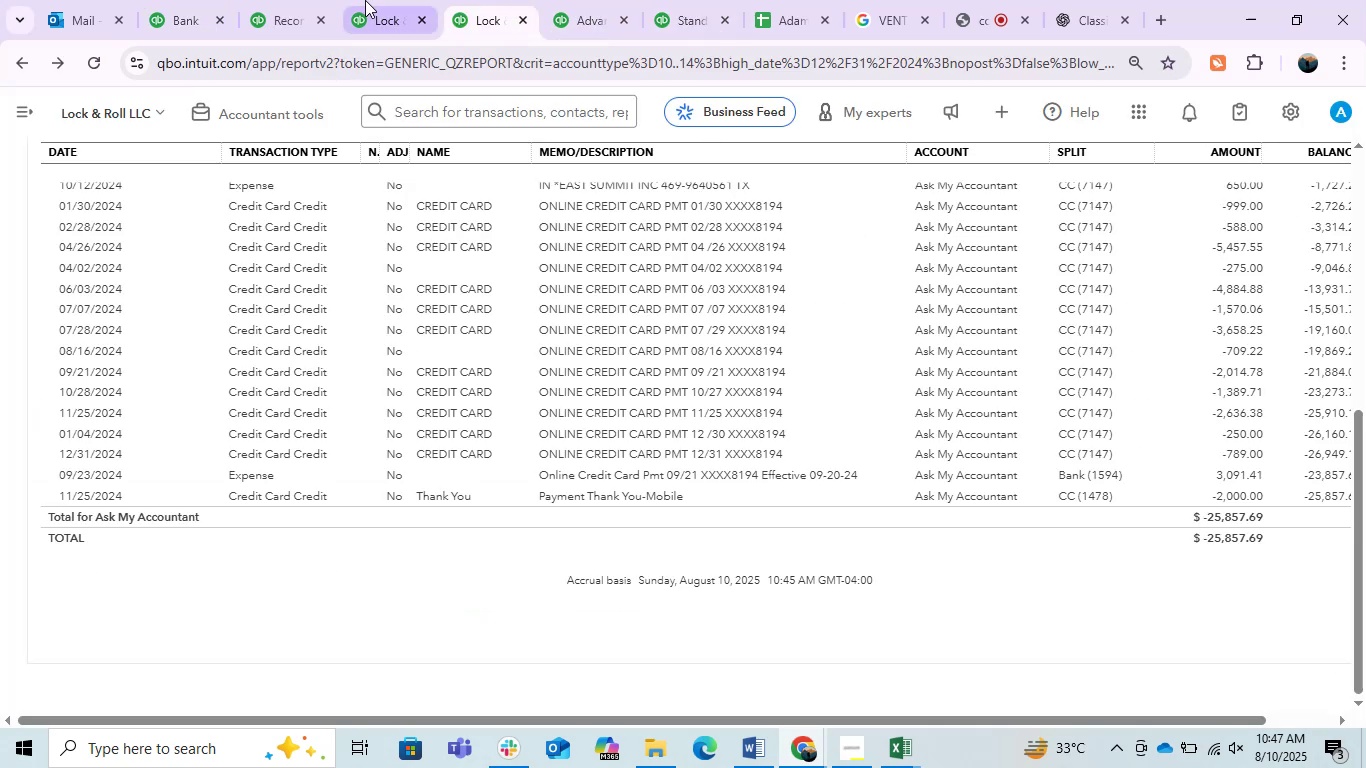 
triple_click([365, 0])
 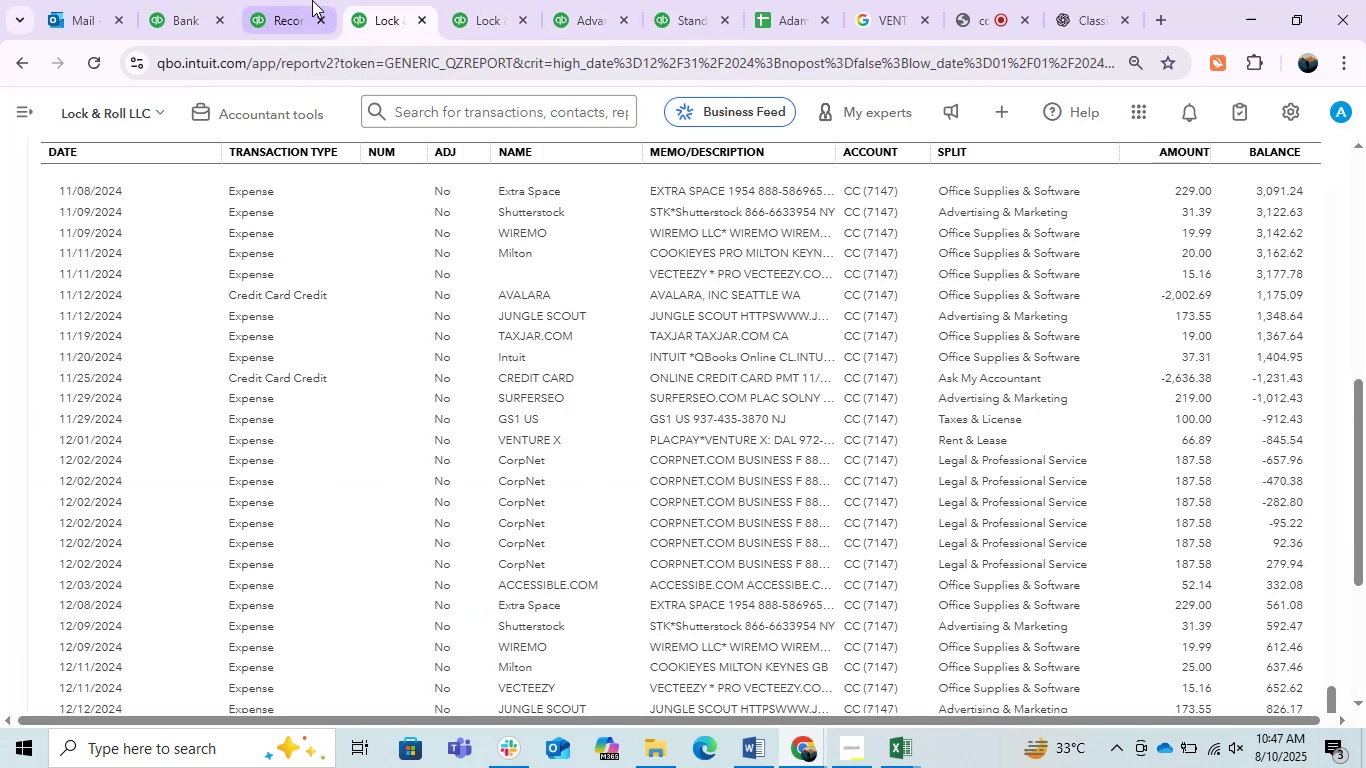 
left_click([305, 0])
 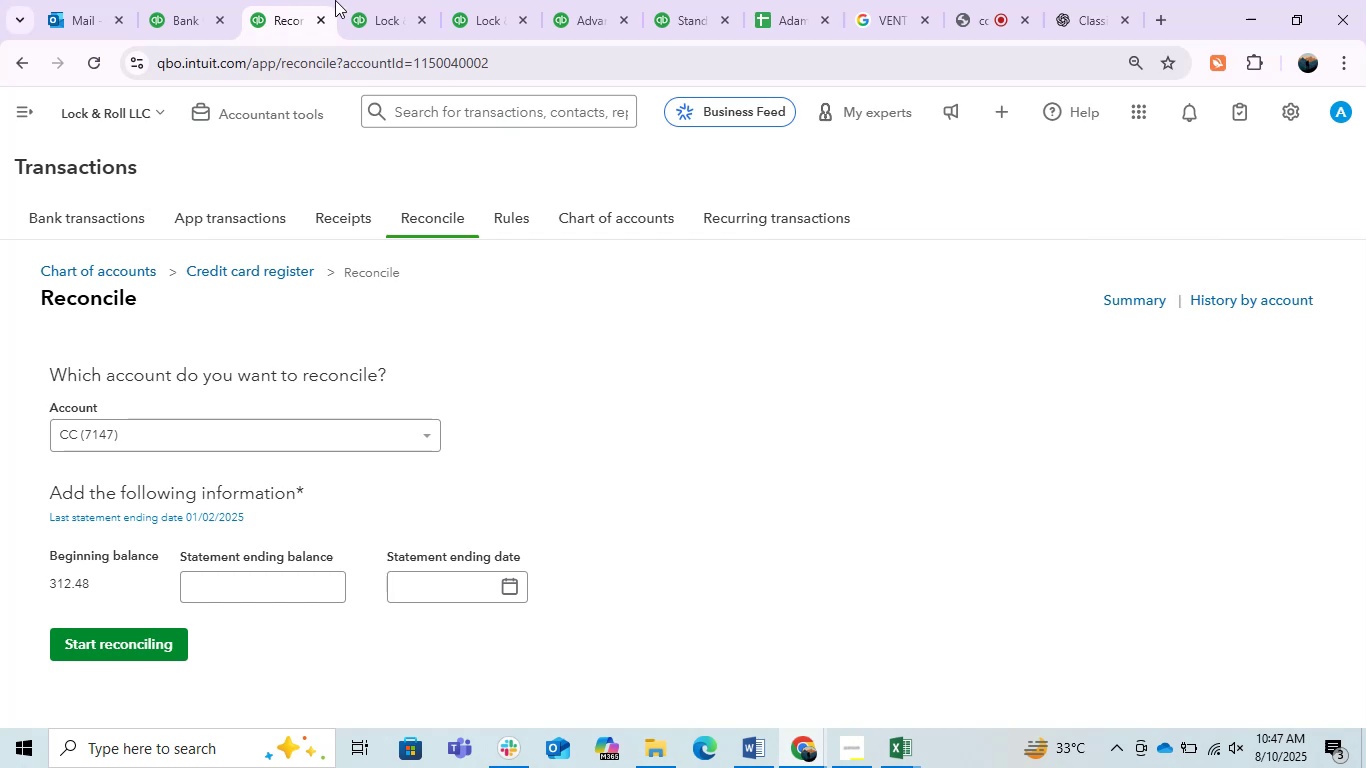 
left_click([398, 0])
 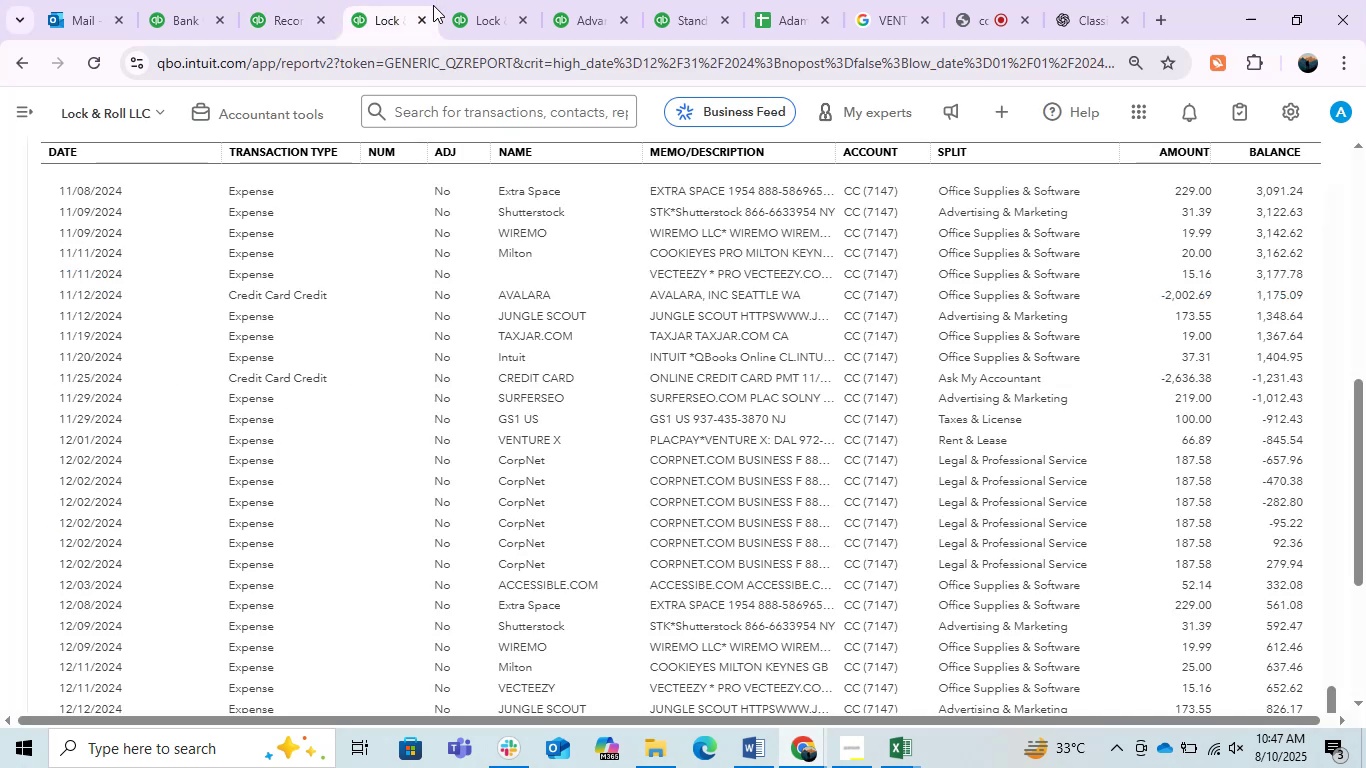 
wait(7.53)
 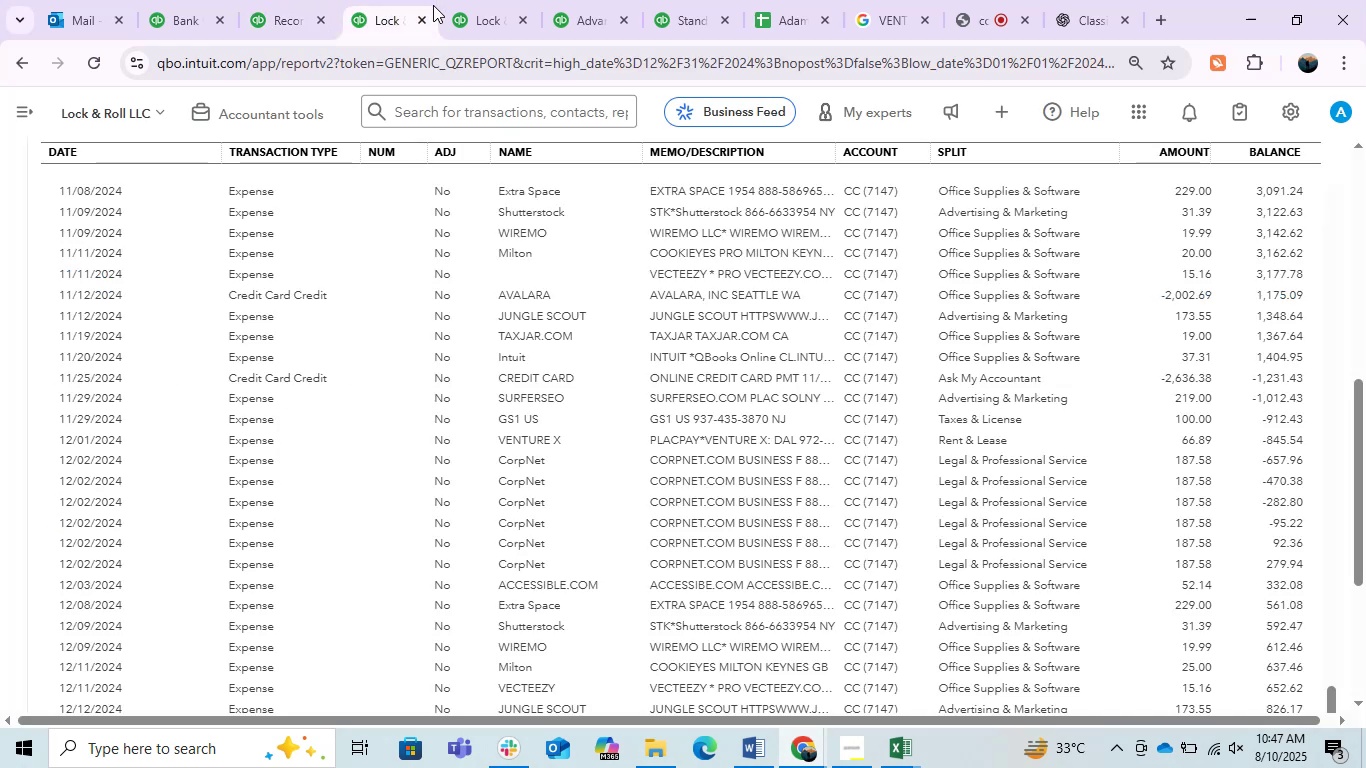 
scroll: coordinate [703, 447], scroll_direction: down, amount: 5.0
 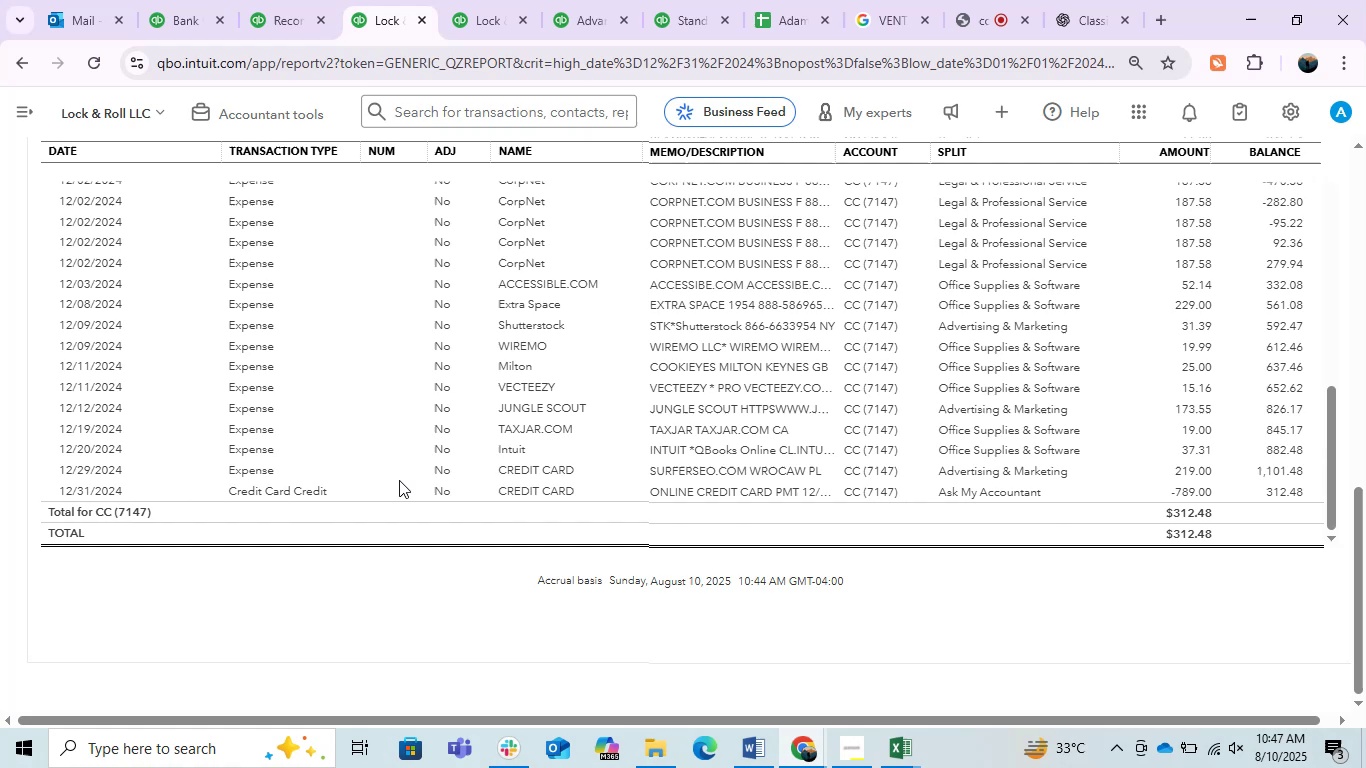 
scroll: coordinate [399, 480], scroll_direction: up, amount: 3.0
 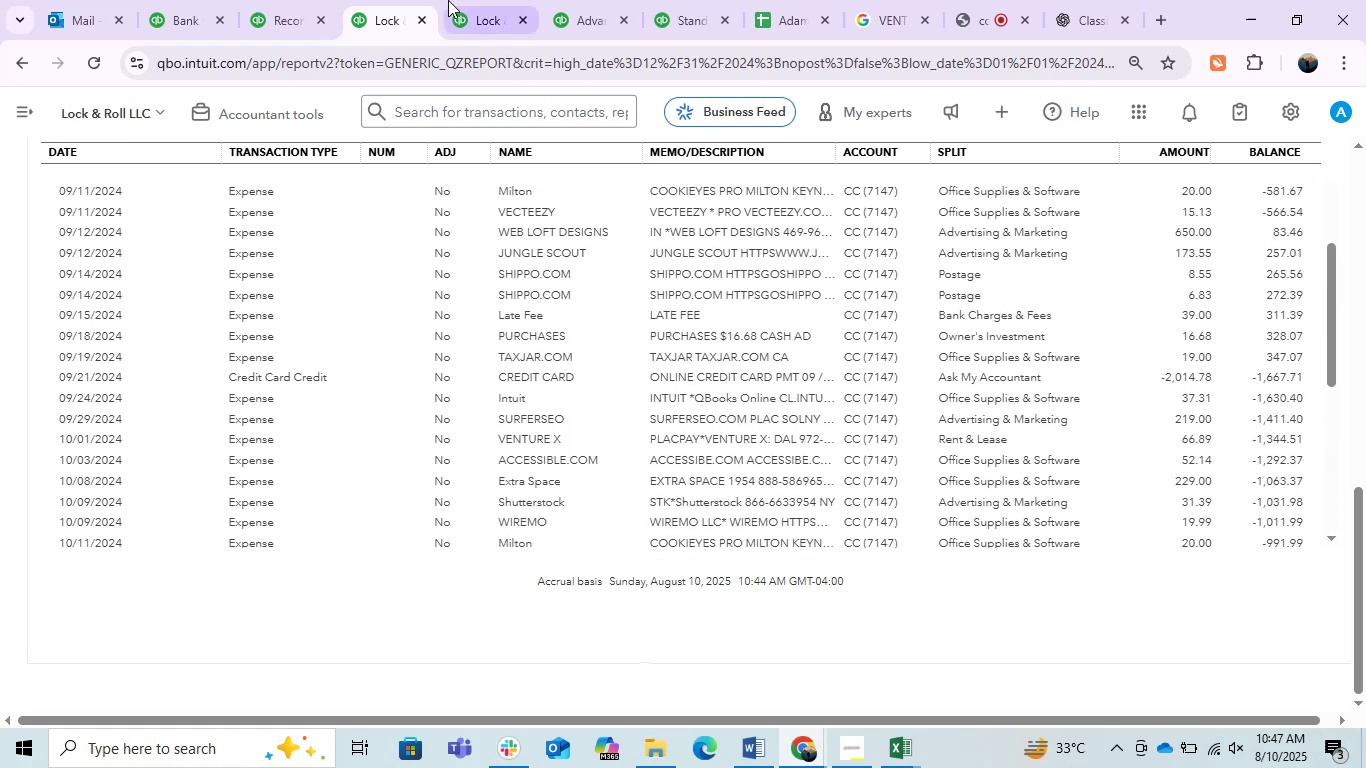 
left_click([448, 0])
 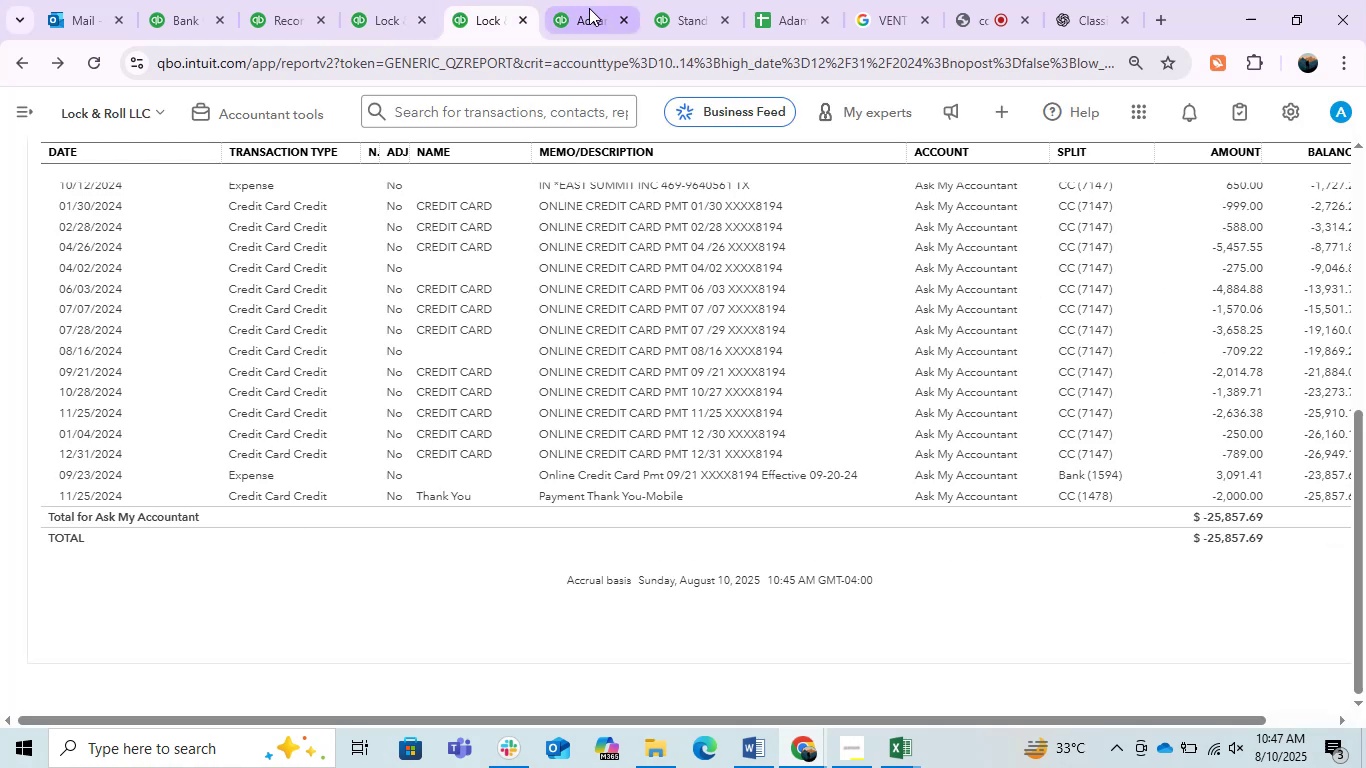 
left_click([589, 8])
 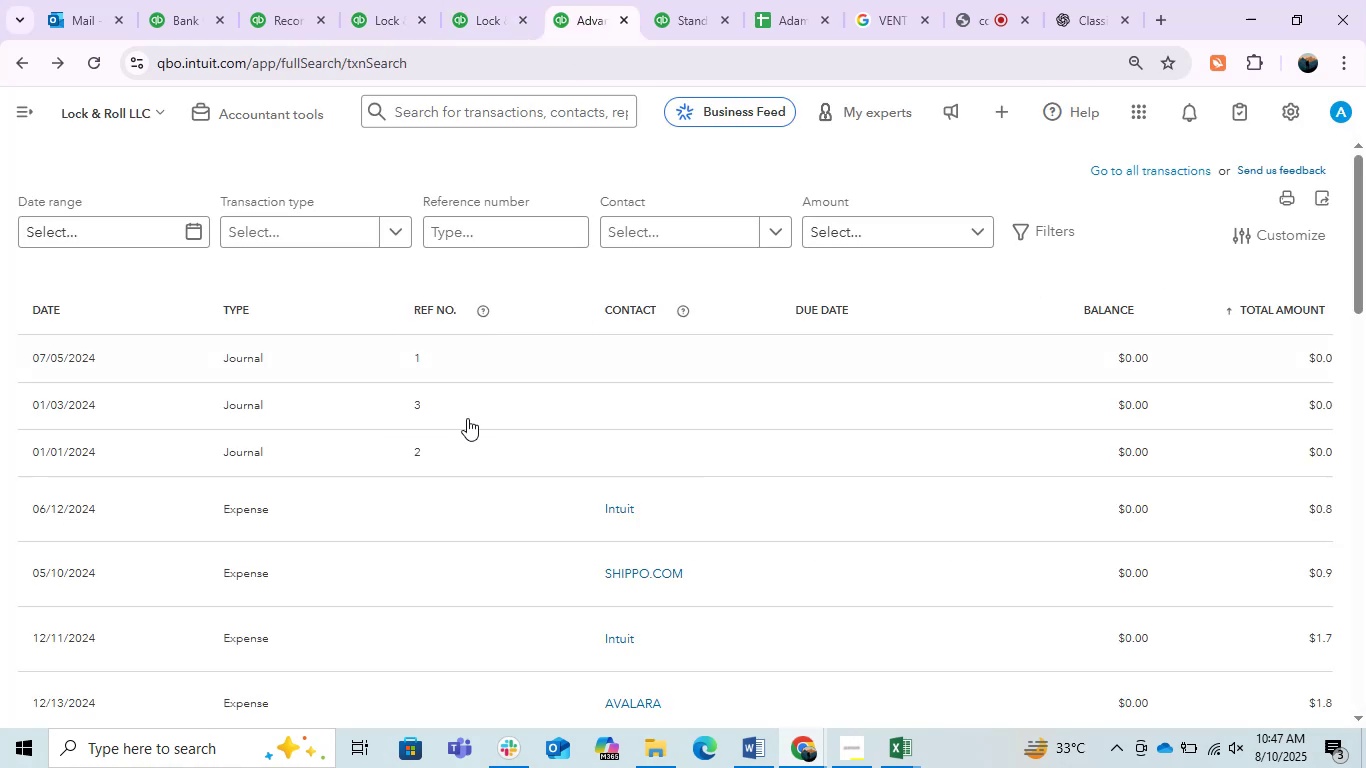 
scroll: coordinate [435, 451], scroll_direction: up, amount: 2.0
 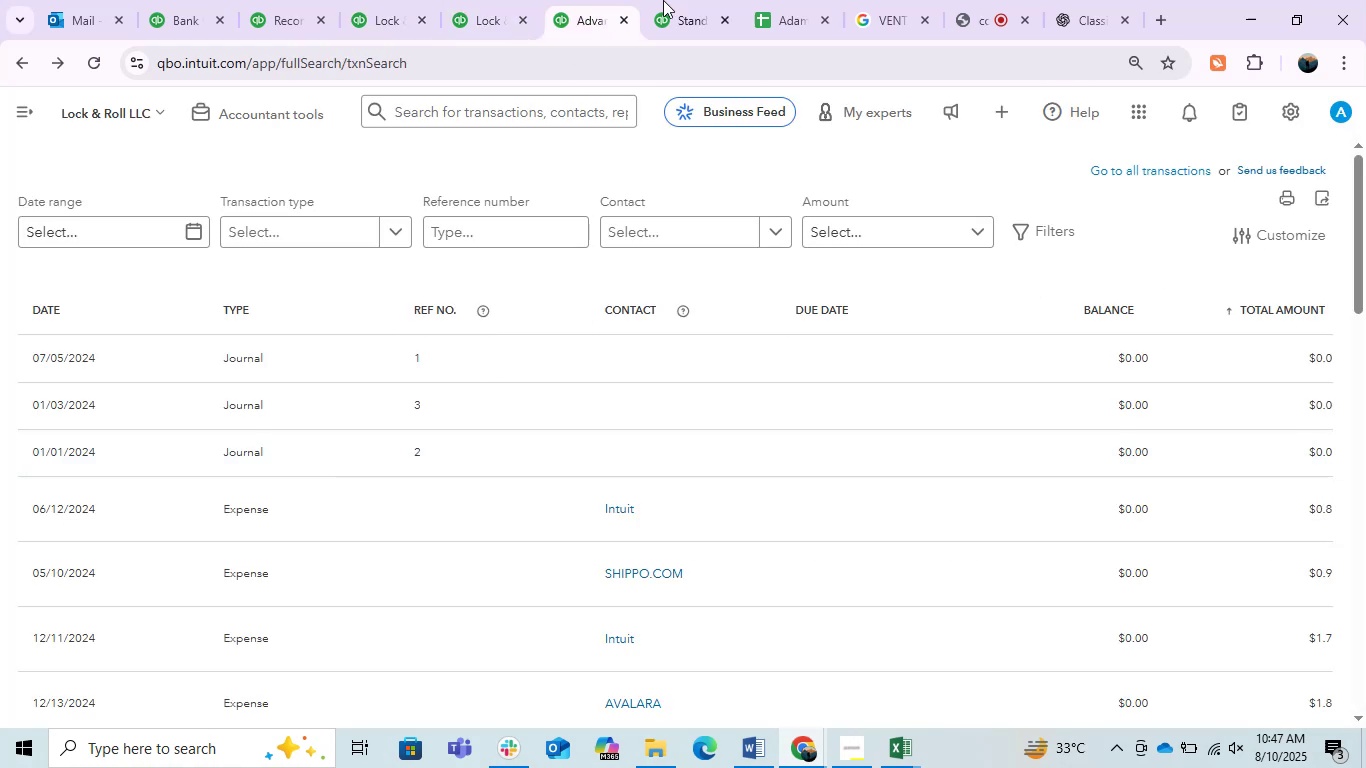 
left_click([667, 0])
 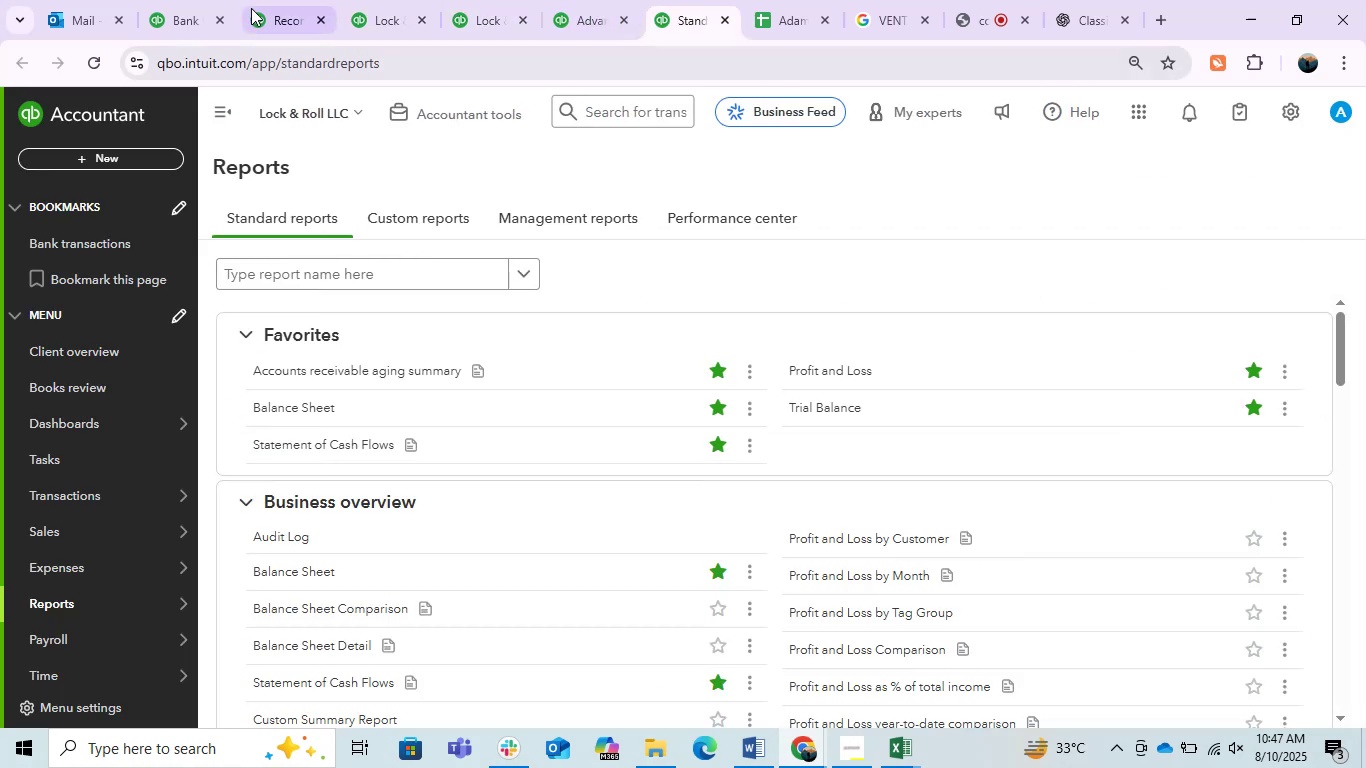 
left_click([269, 0])
 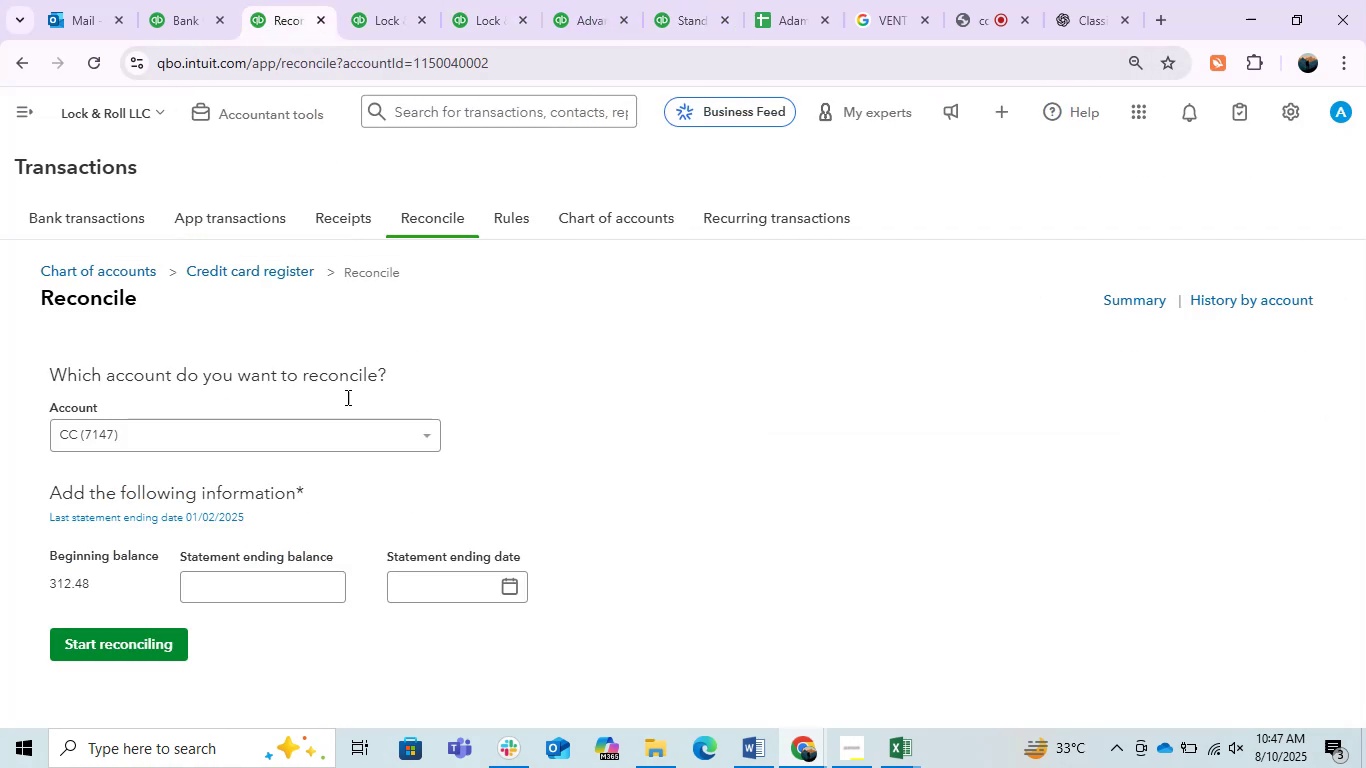 
scroll: coordinate [350, 450], scroll_direction: up, amount: 3.0
 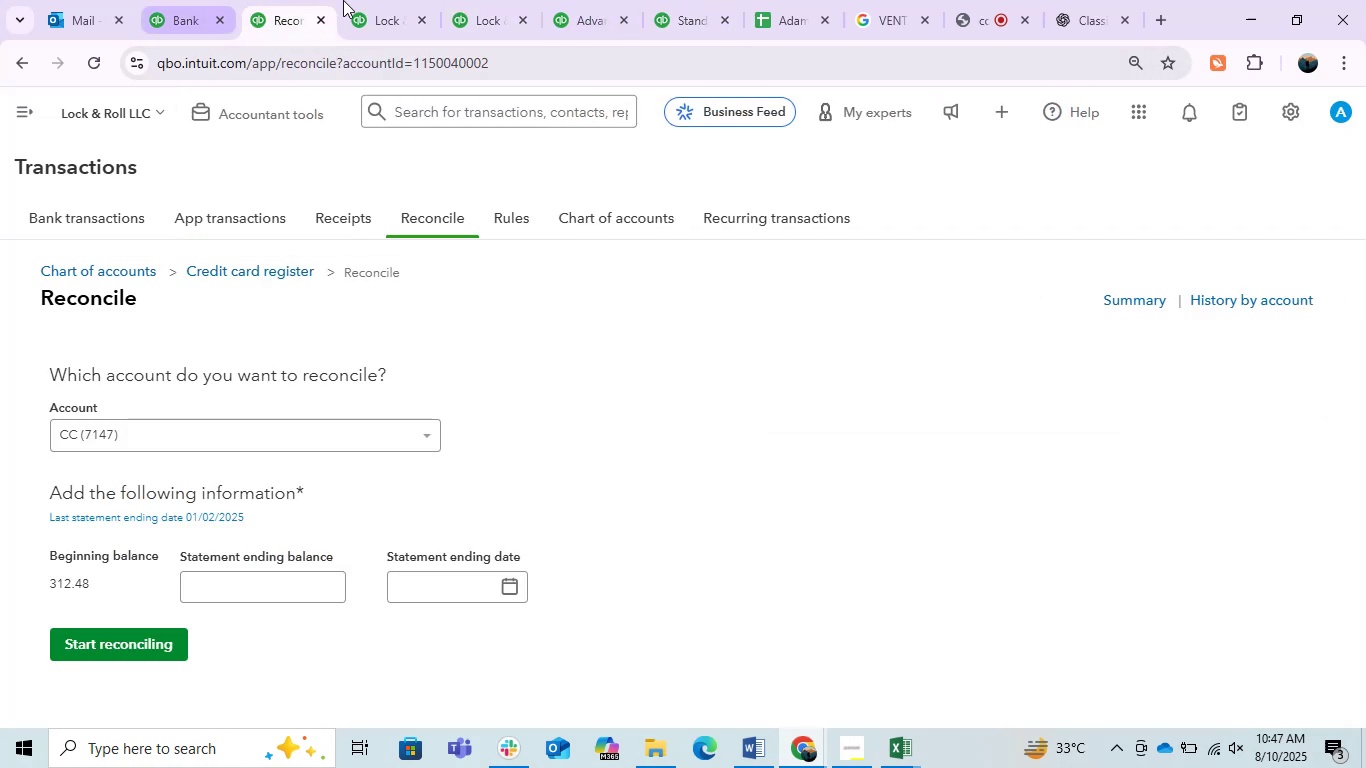 
left_click([348, 0])
 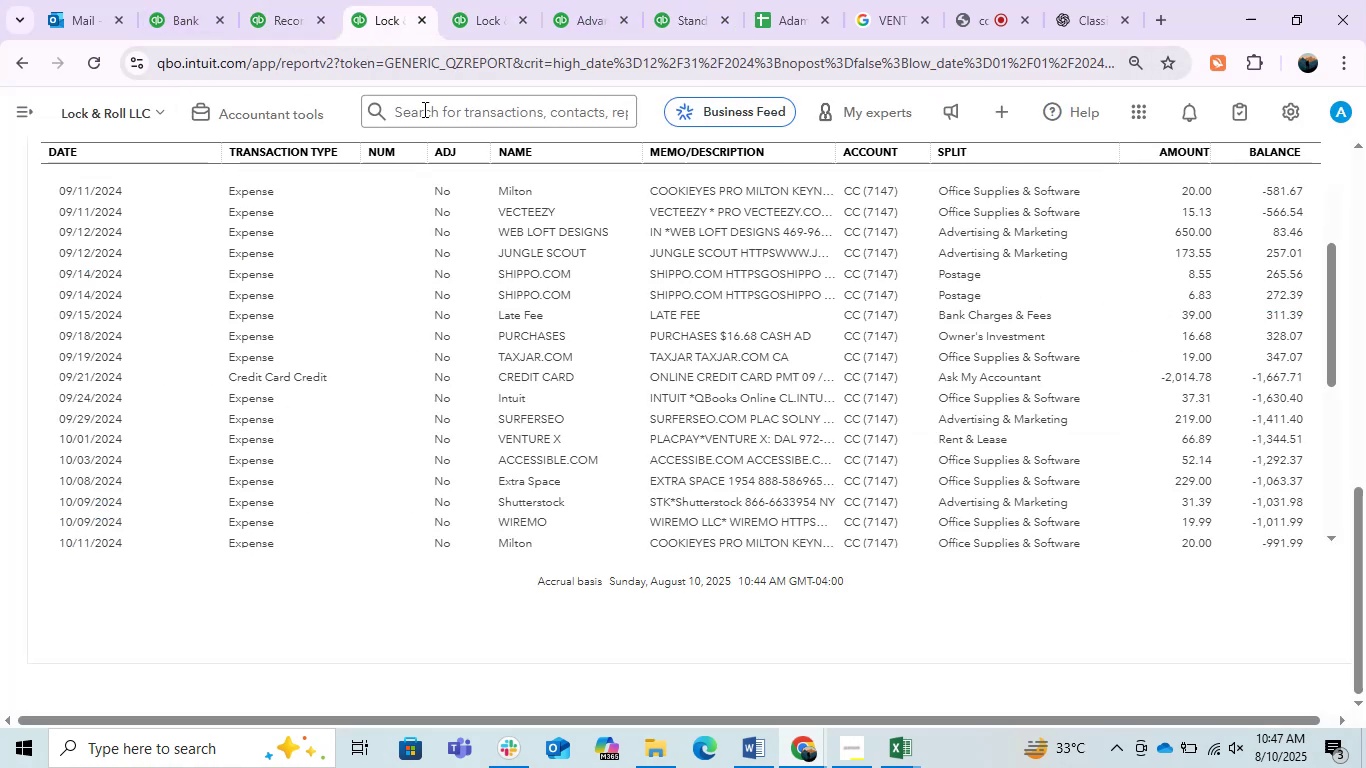 
scroll: coordinate [795, 443], scroll_direction: up, amount: 9.0
 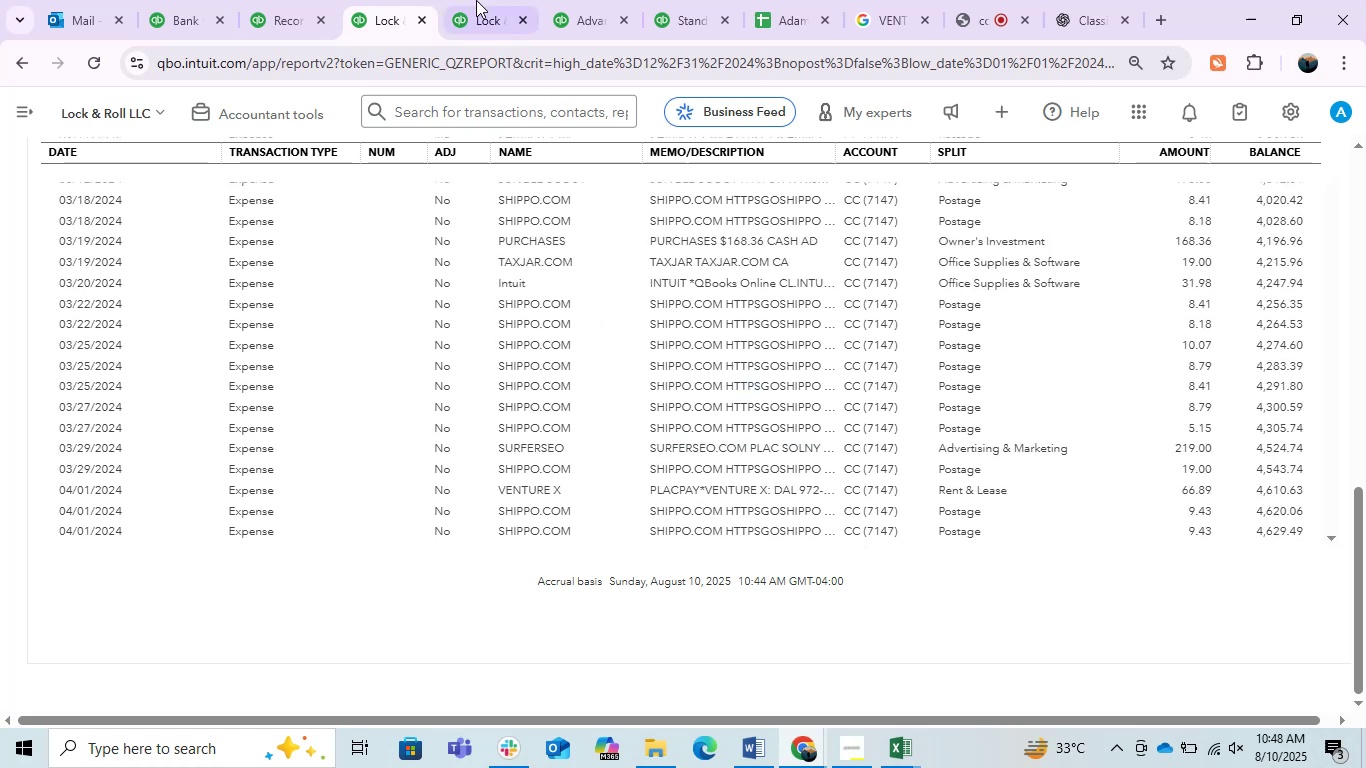 
left_click([478, 0])
 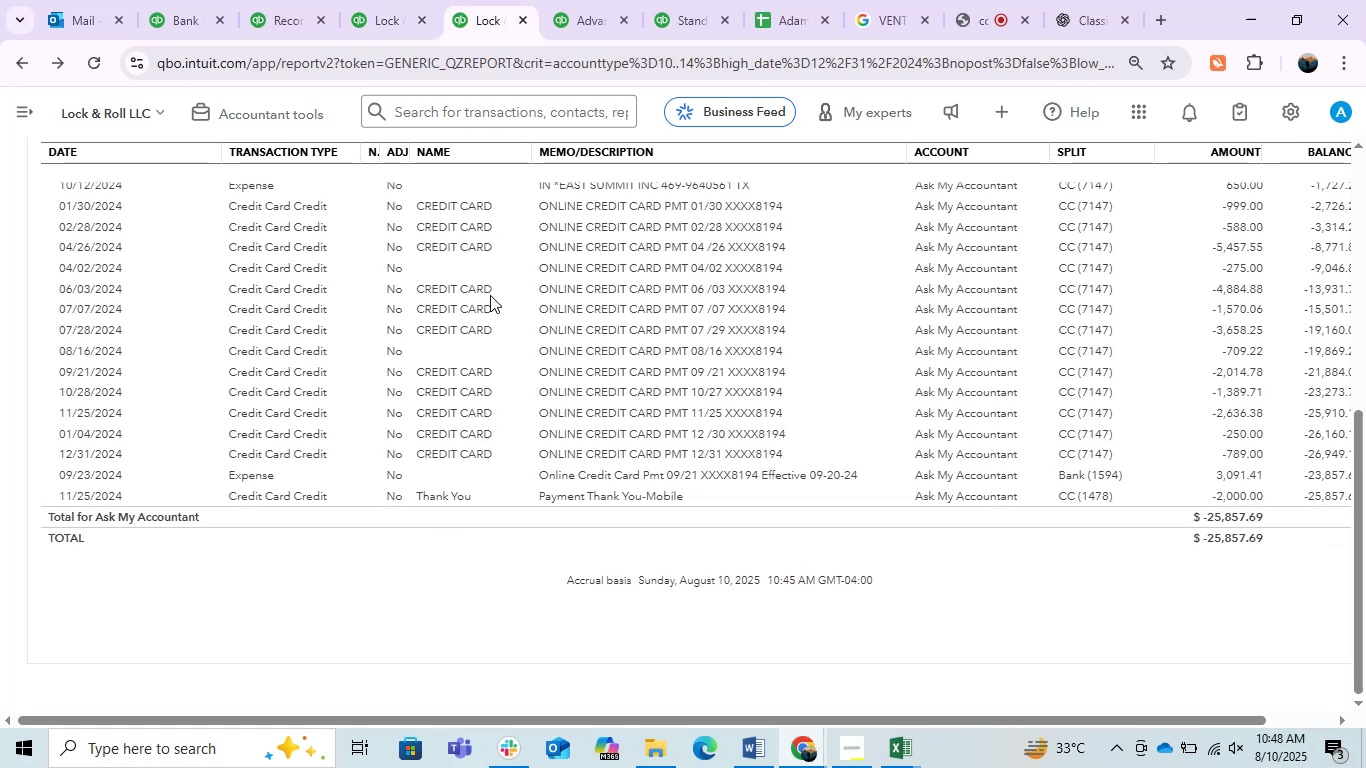 
scroll: coordinate [503, 376], scroll_direction: up, amount: 1.0
 